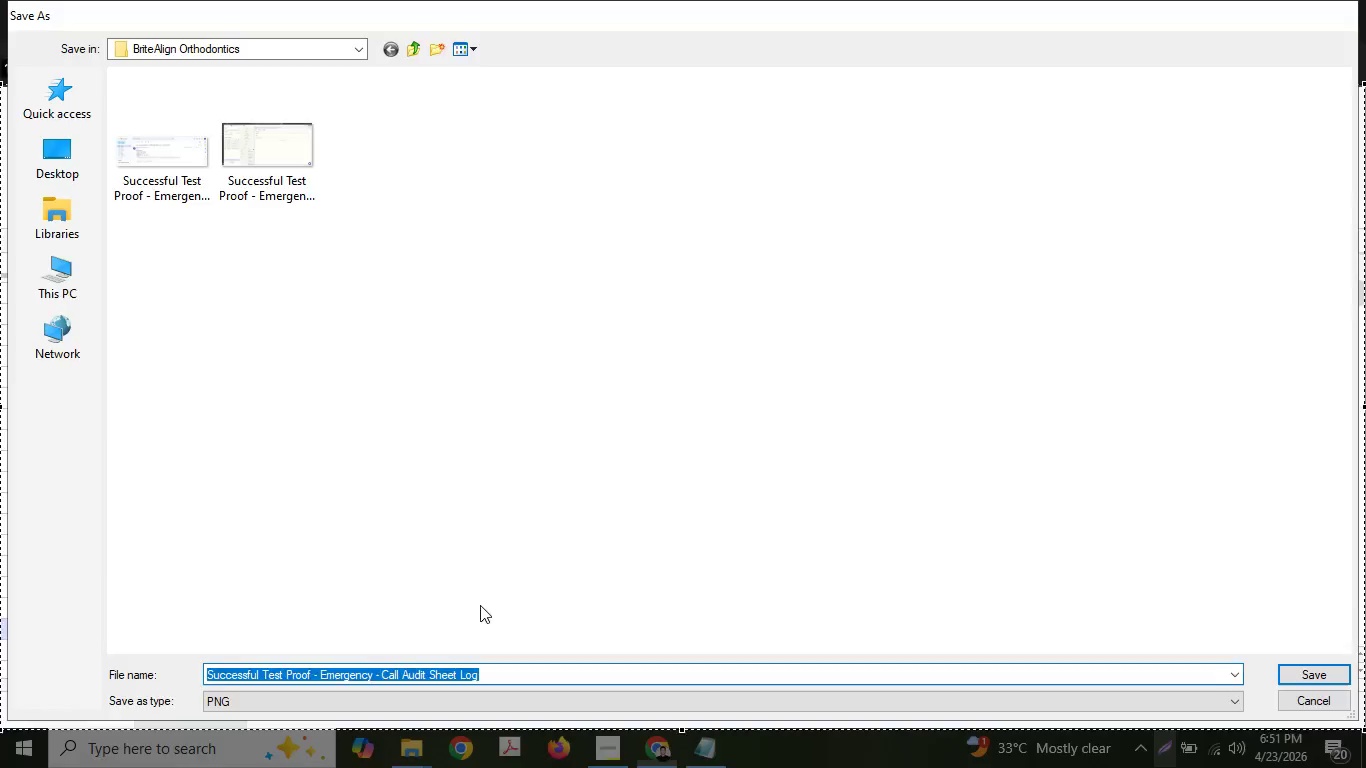 
key(Enter)
 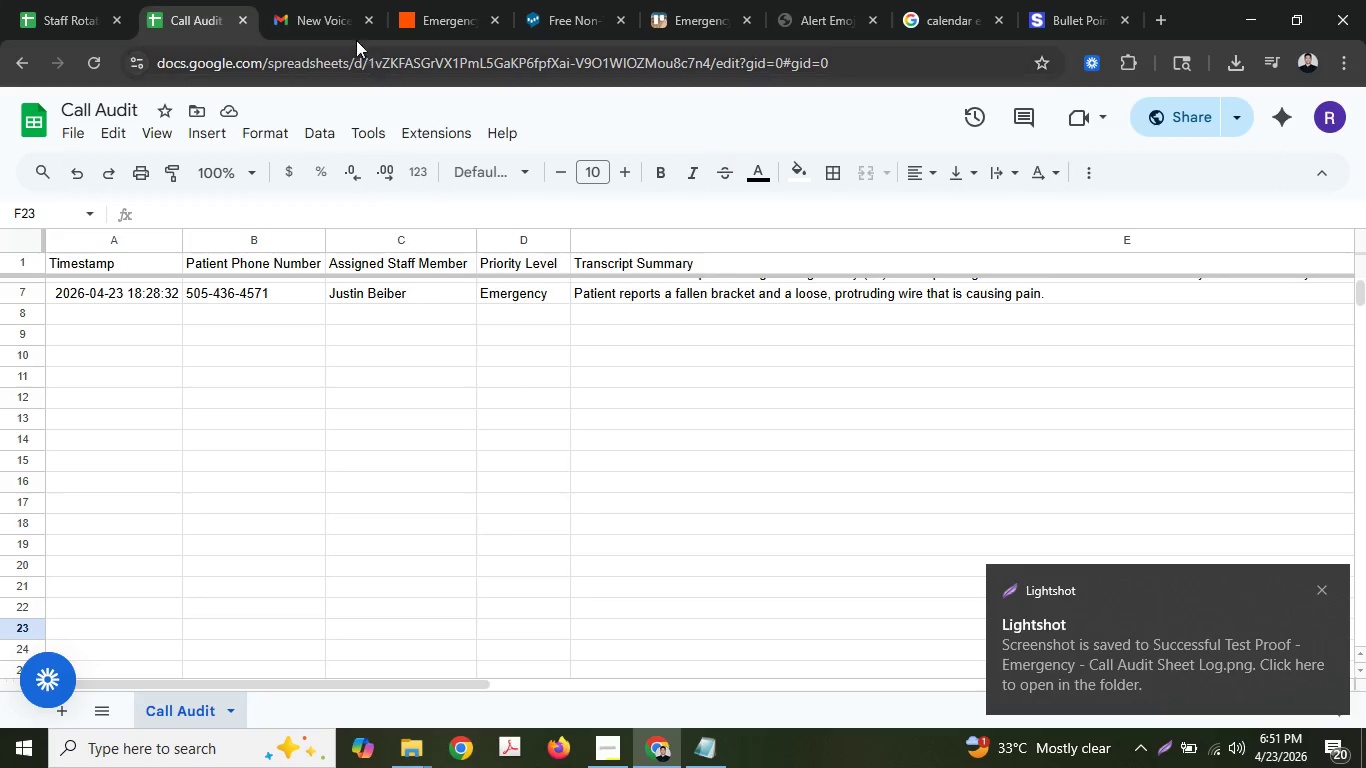 
left_click([622, 0])
 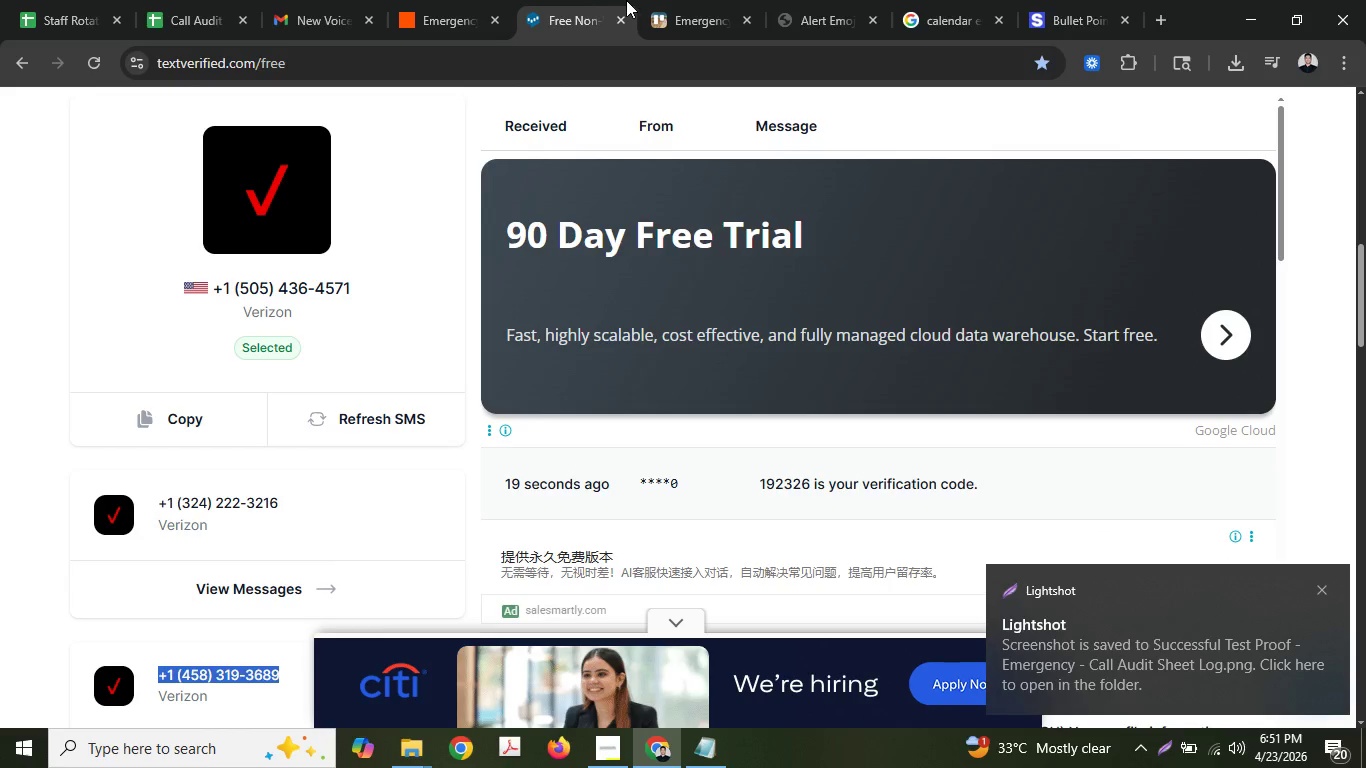 
left_click([668, 0])
 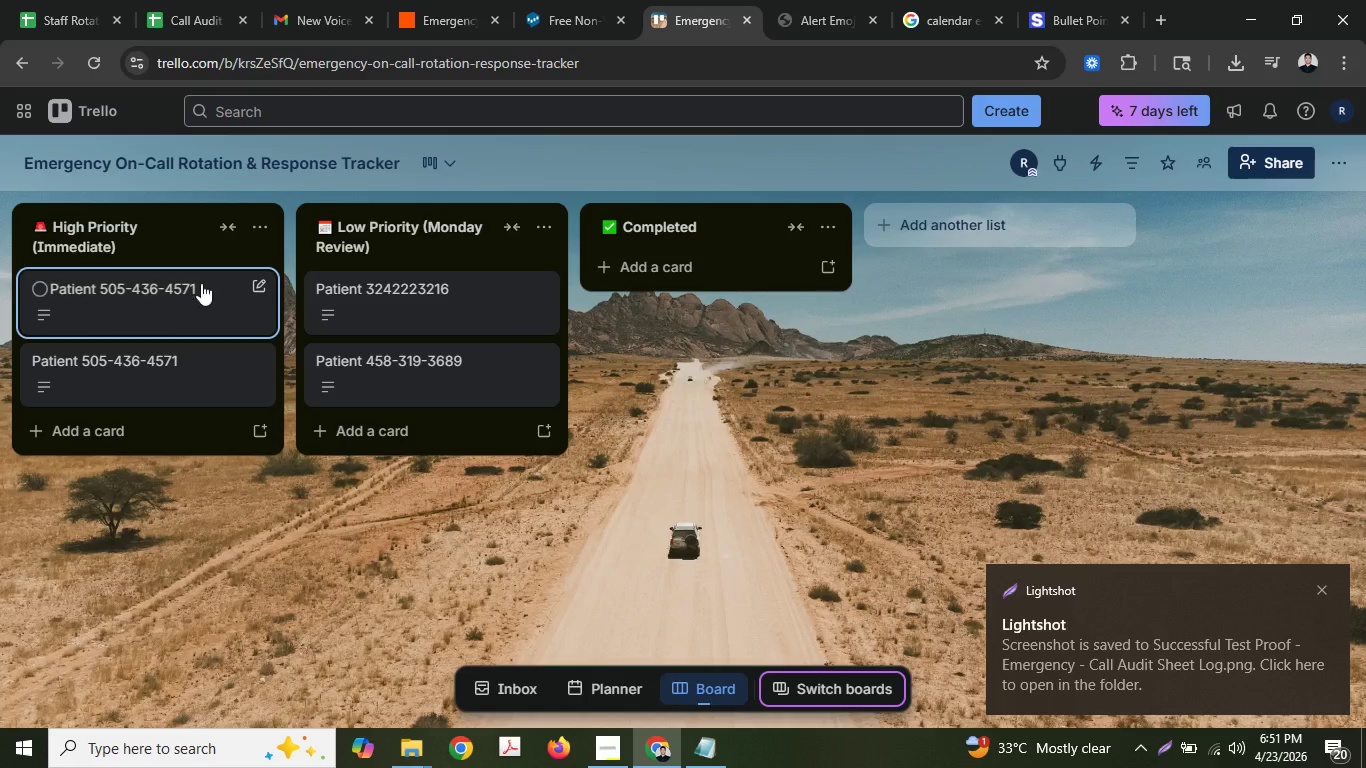 
left_click([204, 293])
 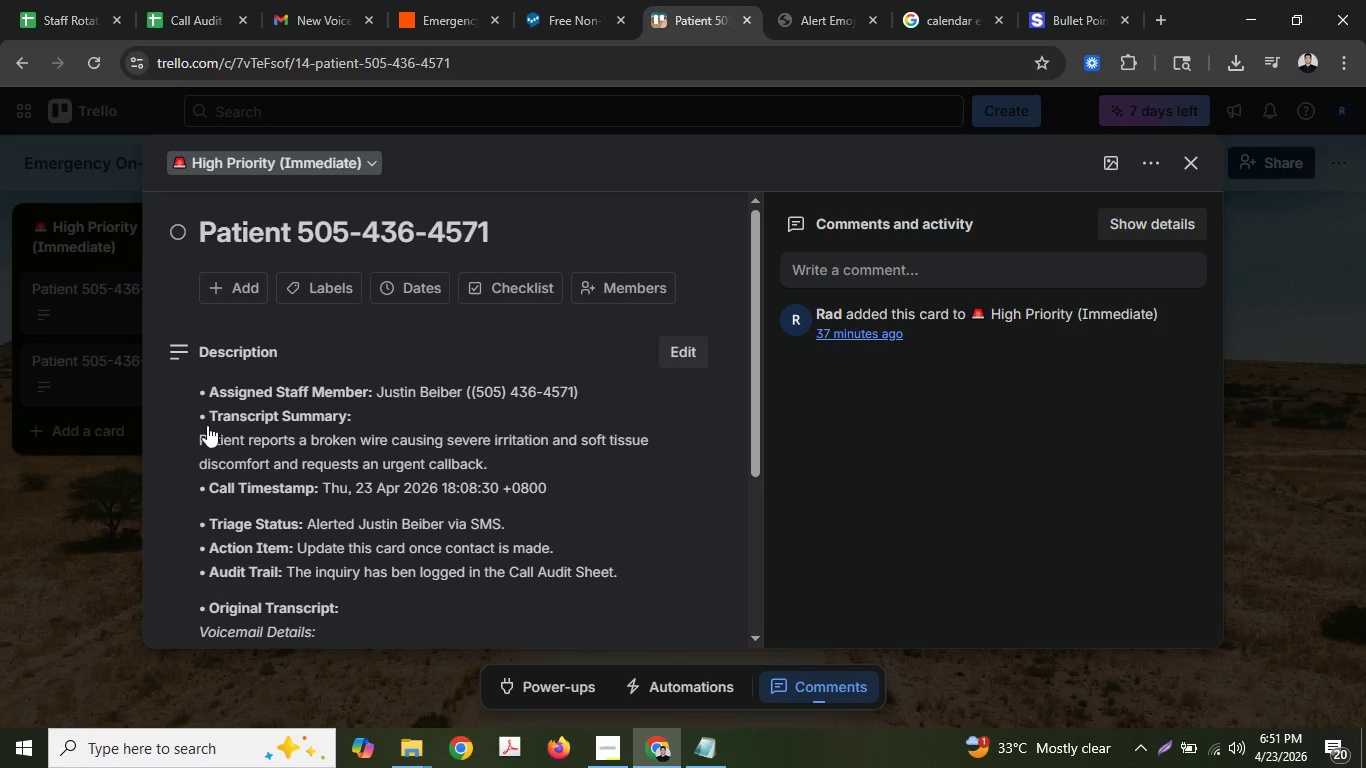 
double_click([101, 390])
 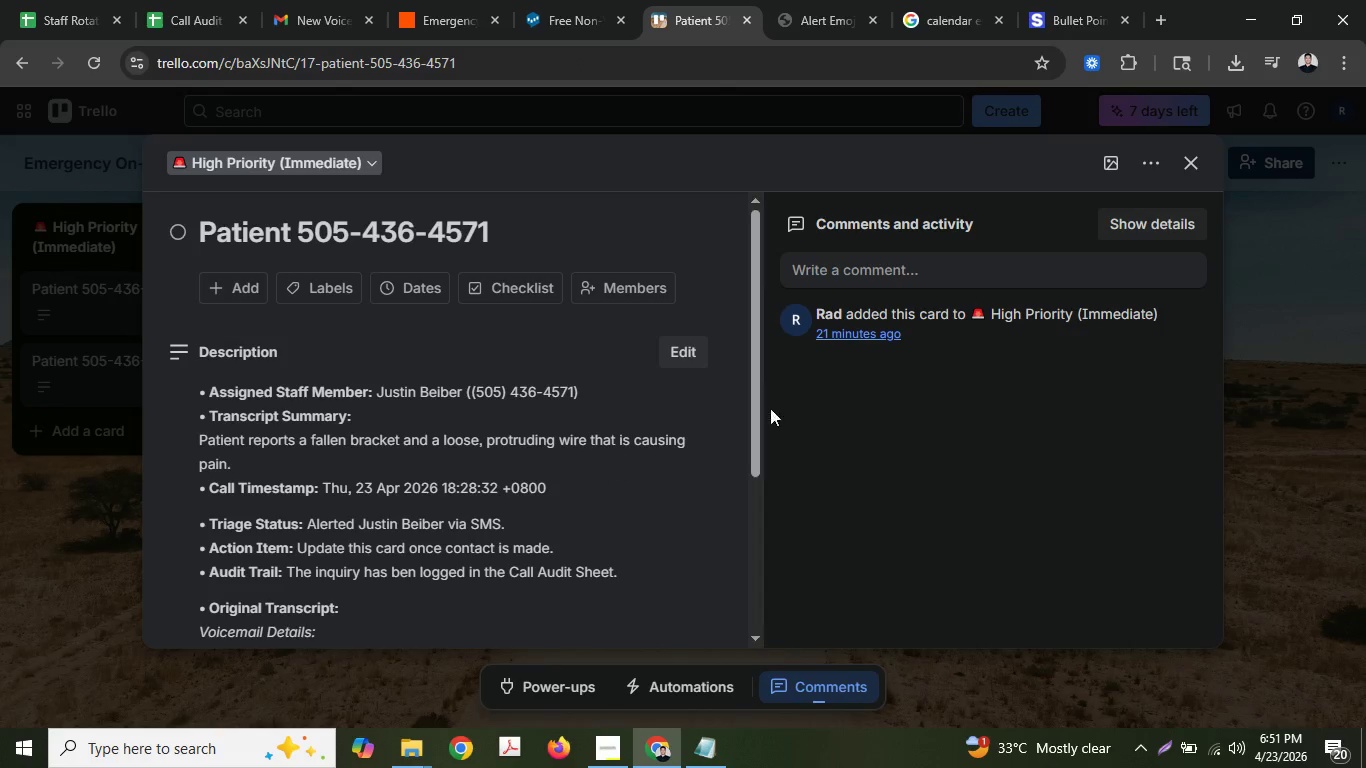 
left_click_drag(start_coordinate=[754, 366], to_coordinate=[767, 373])
 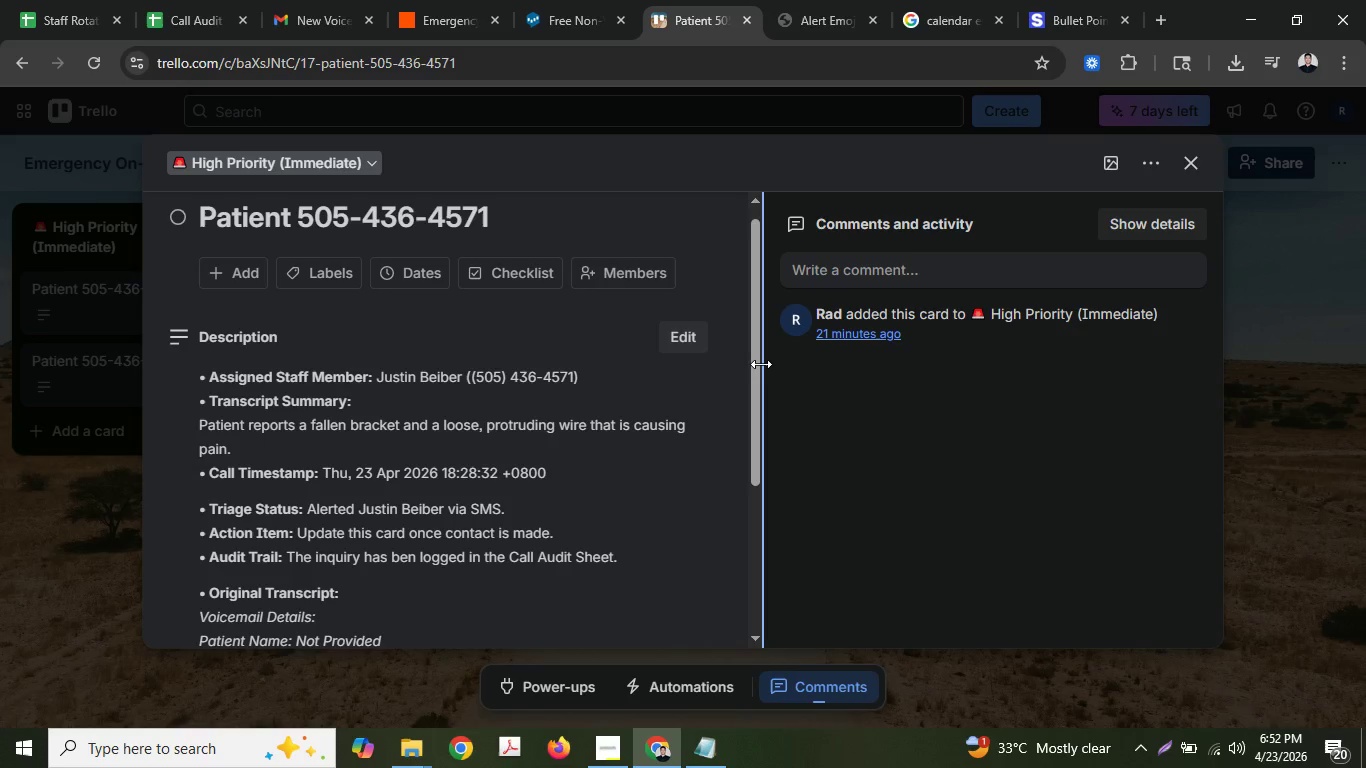 
hold_key(key=ControlLeft, duration=0.67)
scroll: coordinate [761, 364], scroll_direction: down, amount: 2.0
 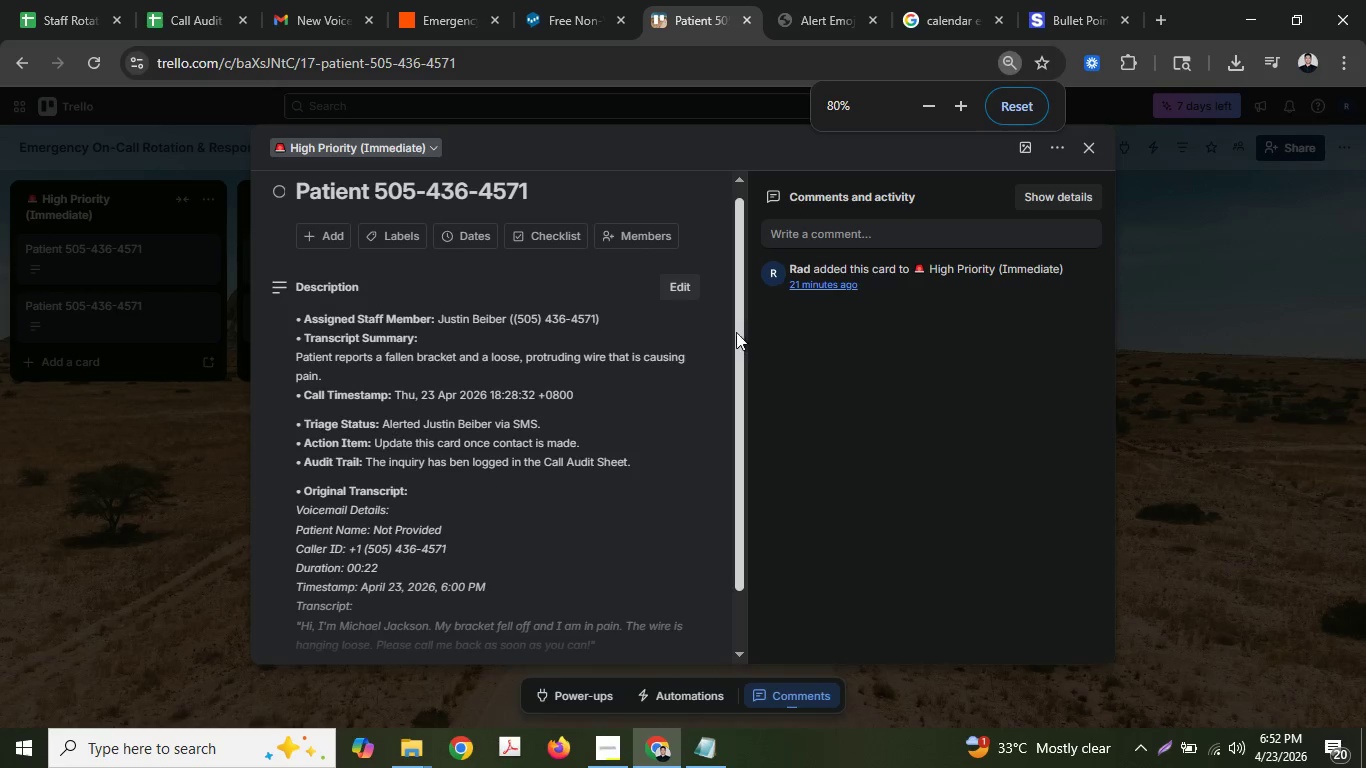 
hold_key(key=ControlLeft, duration=0.83)
scroll: coordinate [732, 324], scroll_direction: down, amount: 1.0
 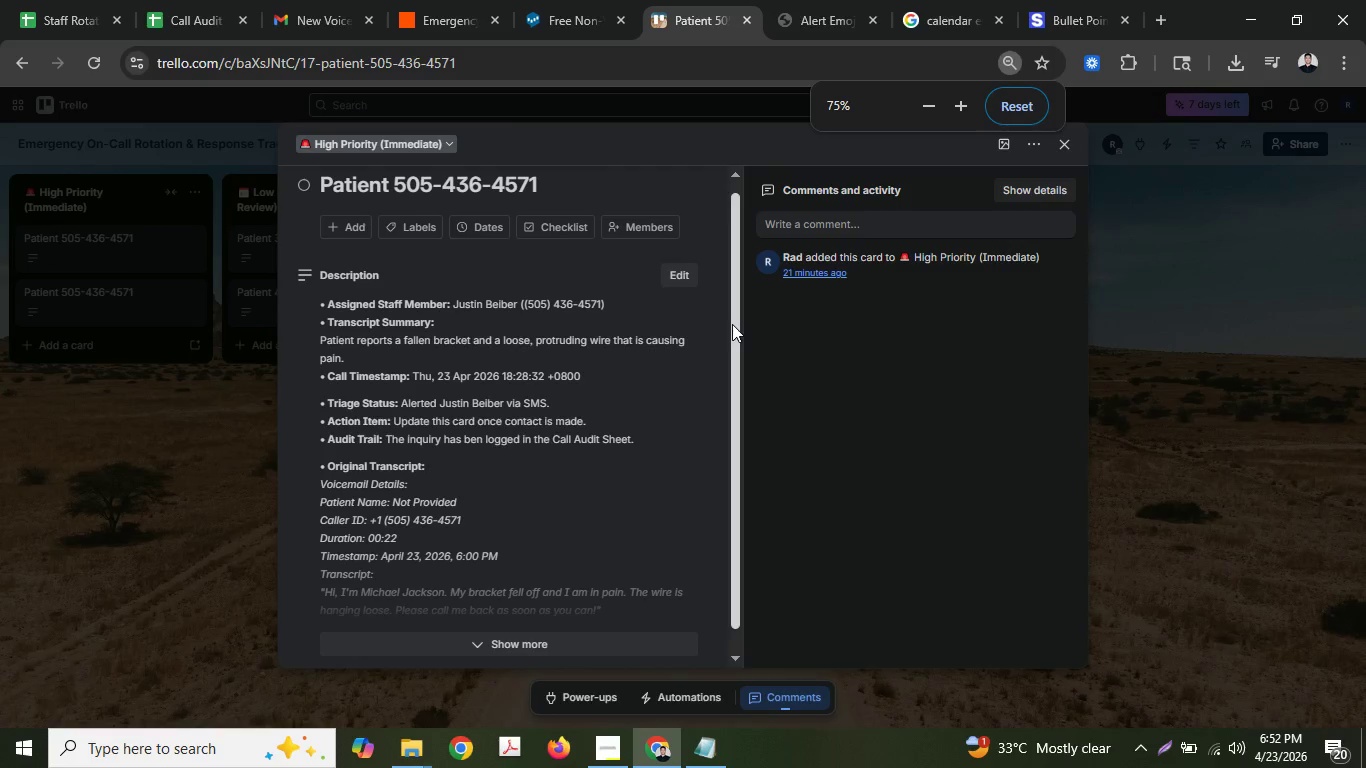 
hold_key(key=ControlLeft, duration=0.31)
scroll: coordinate [732, 323], scroll_direction: down, amount: 1.0
 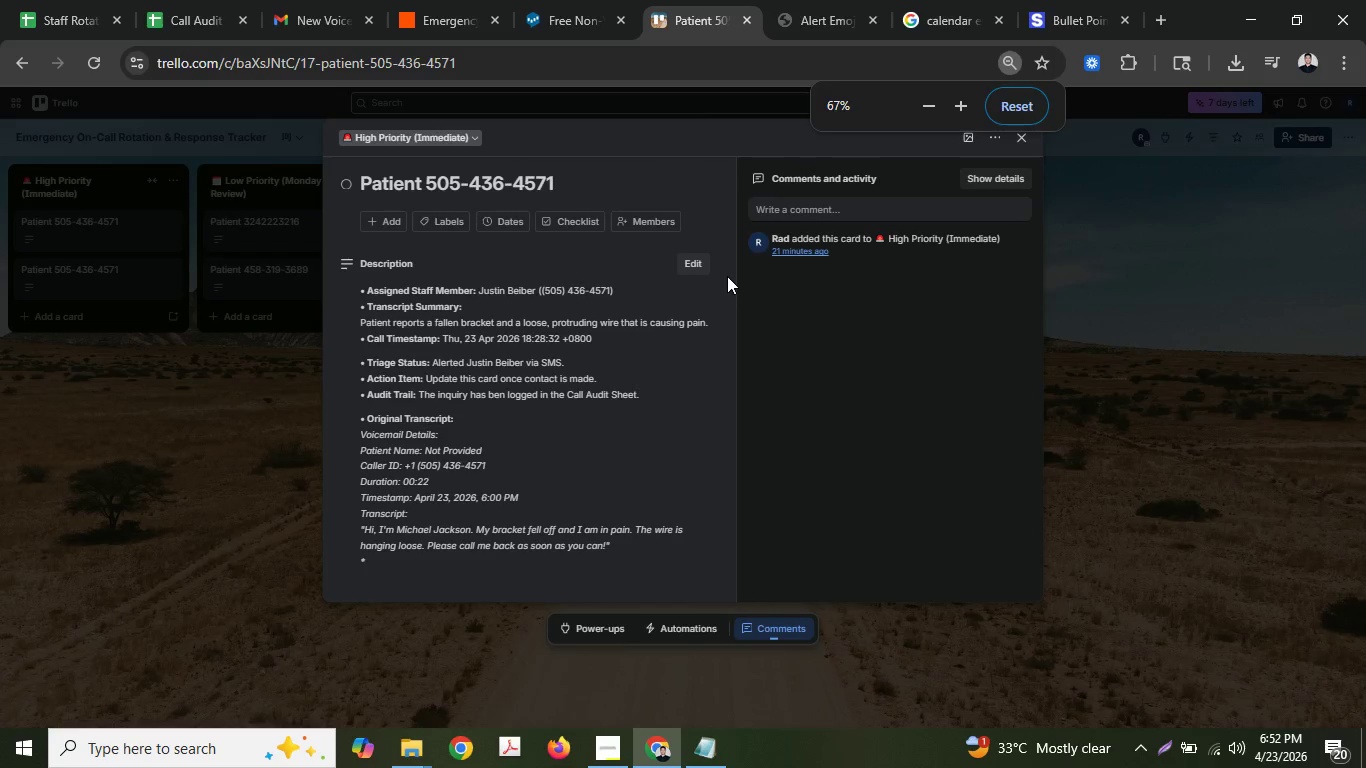 
hold_key(key=ControlLeft, duration=1.2)
scroll: coordinate [727, 276], scroll_direction: up, amount: 1.0
 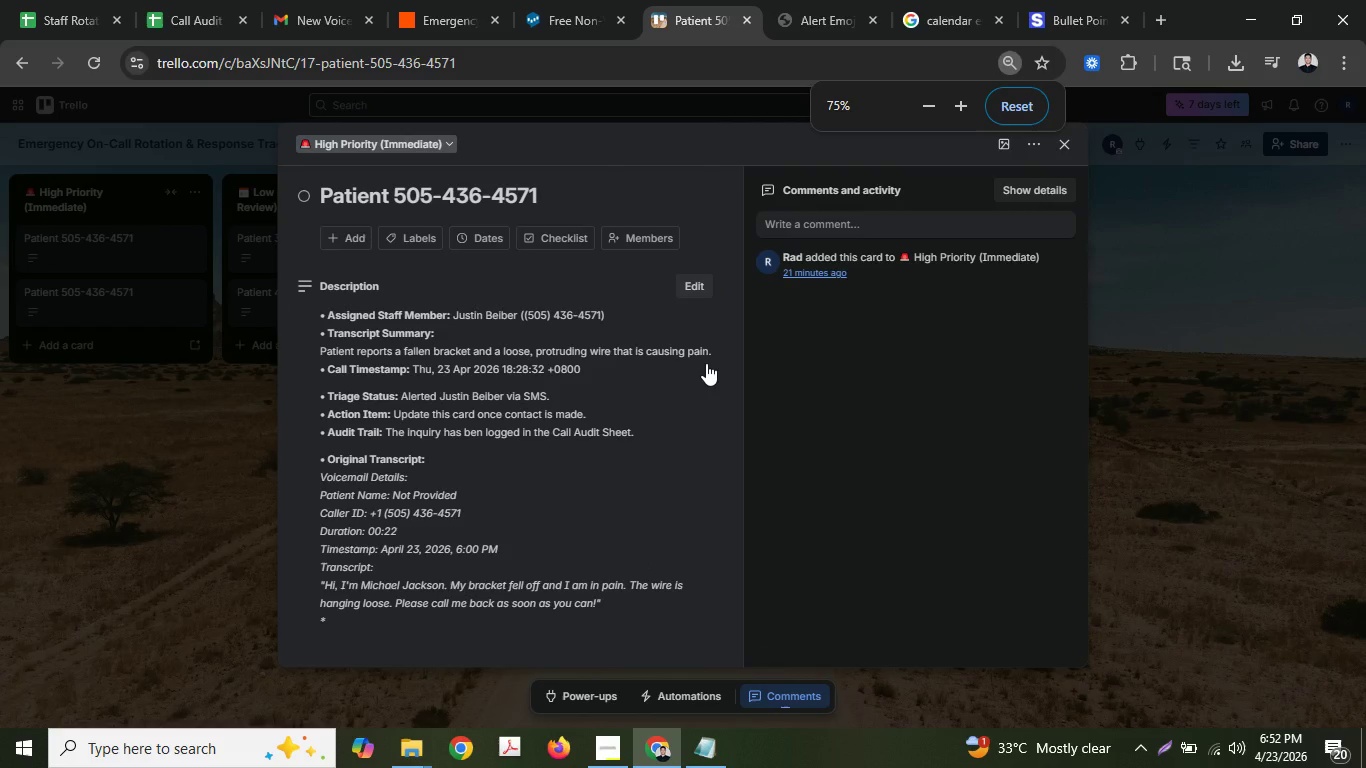 
scroll: coordinate [706, 363], scroll_direction: down, amount: 1.0
 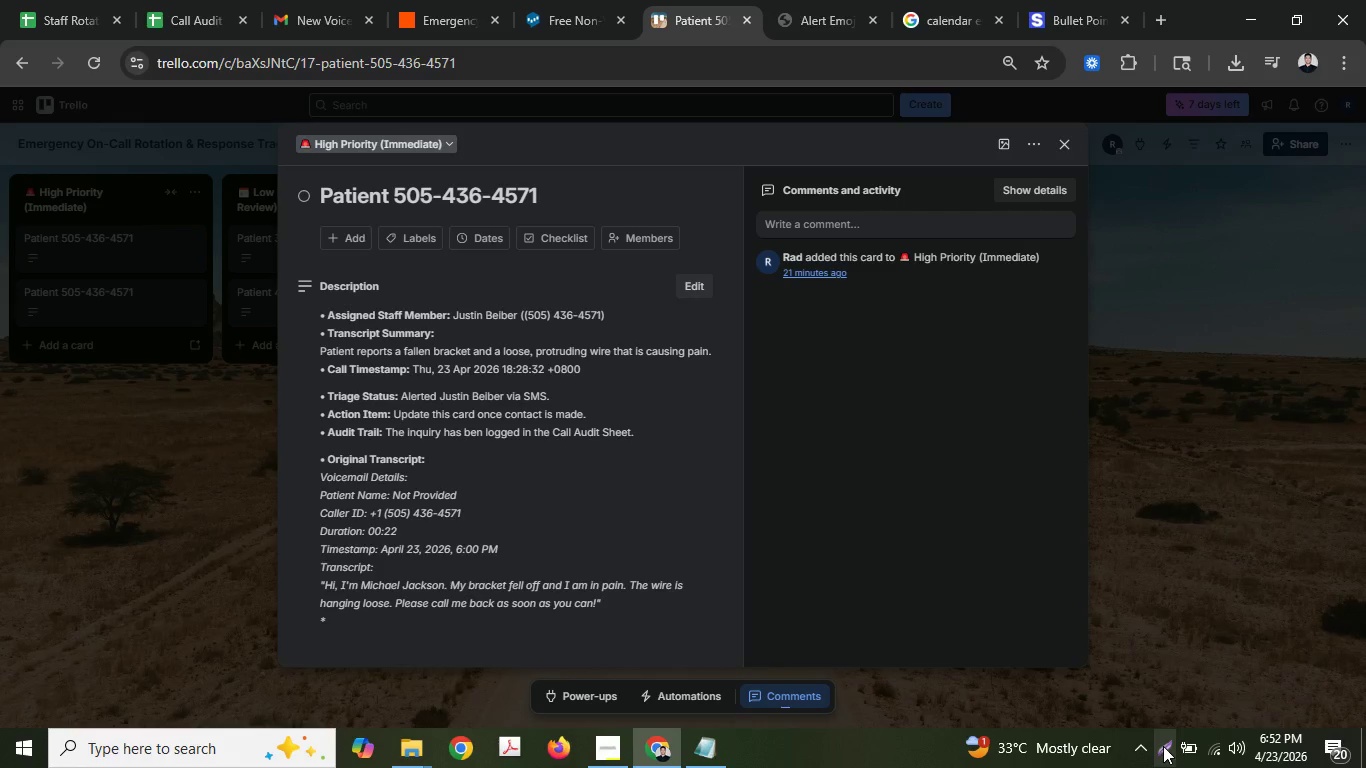 
left_click([1163, 746])
 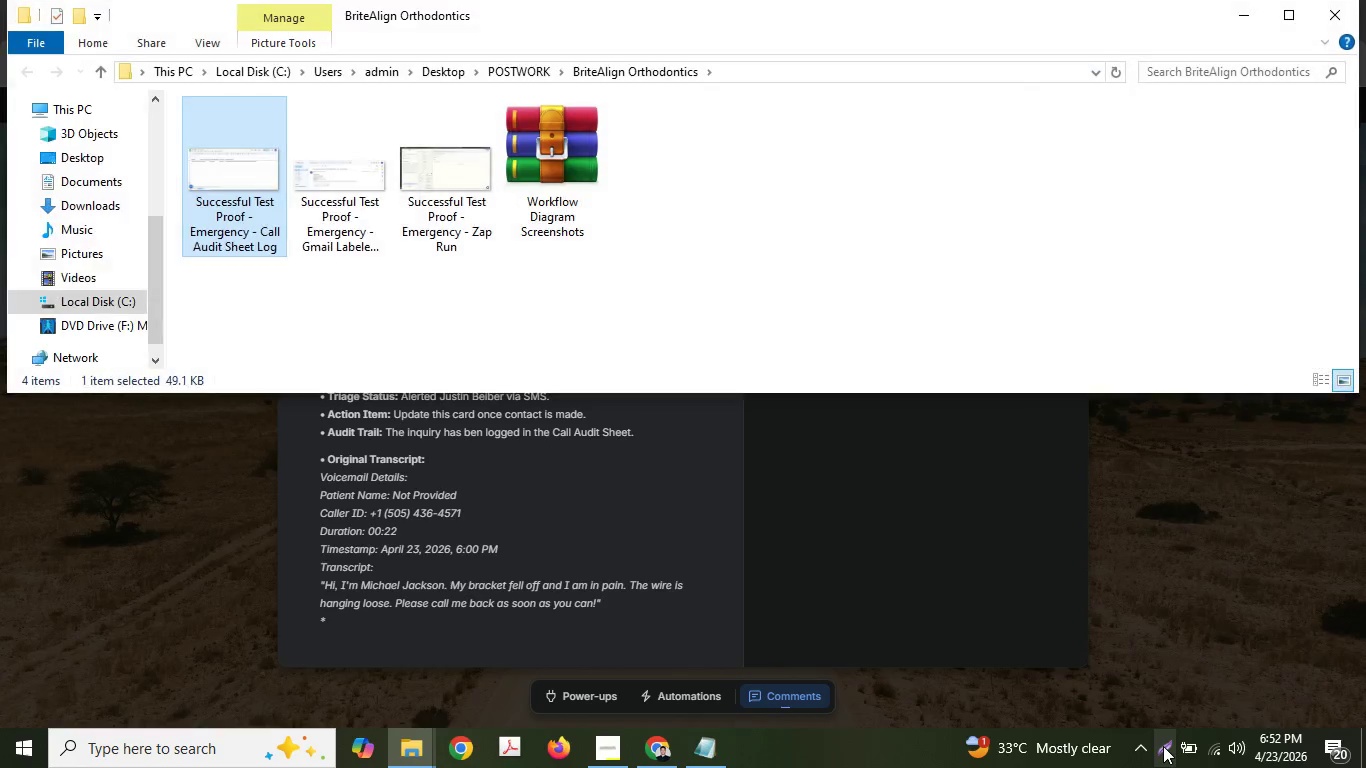 
left_click([1114, 596])
 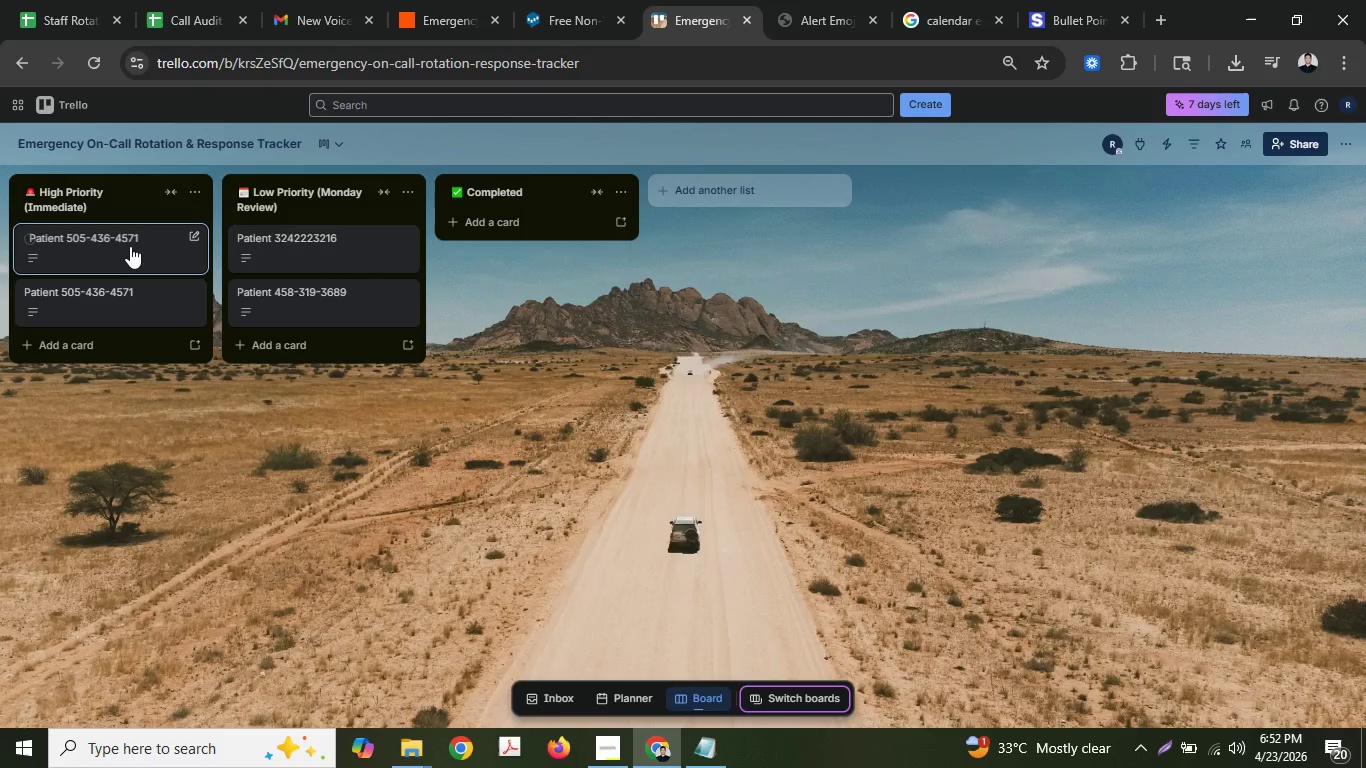 
left_click([122, 247])
 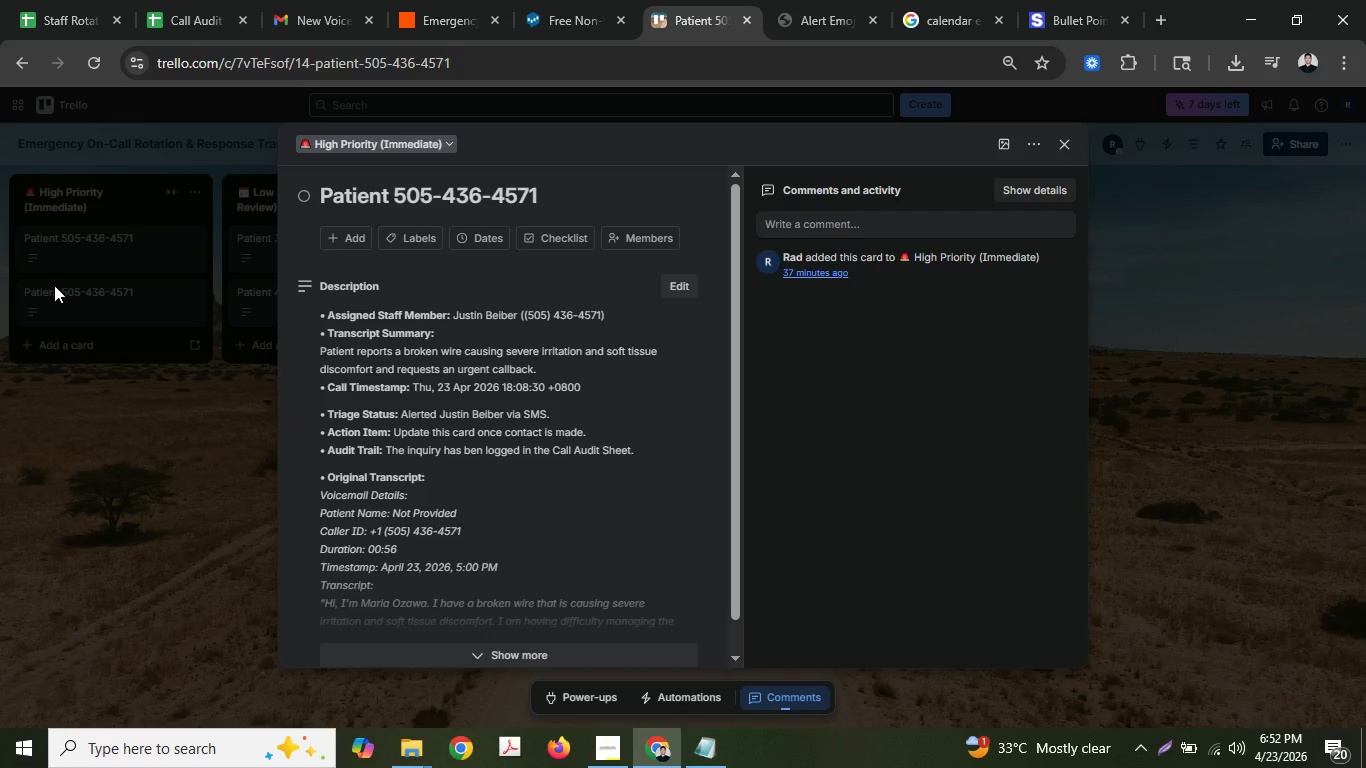 
left_click([54, 285])
 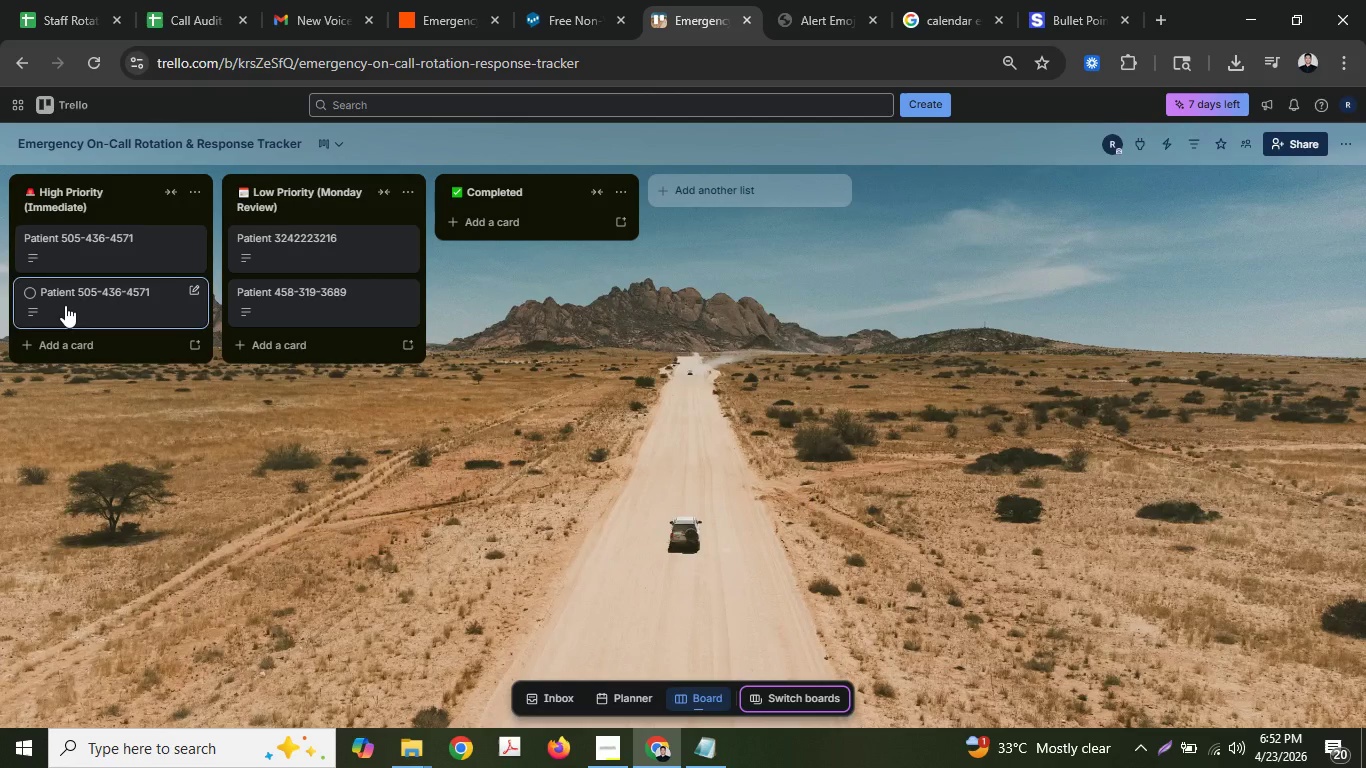 
left_click([65, 305])
 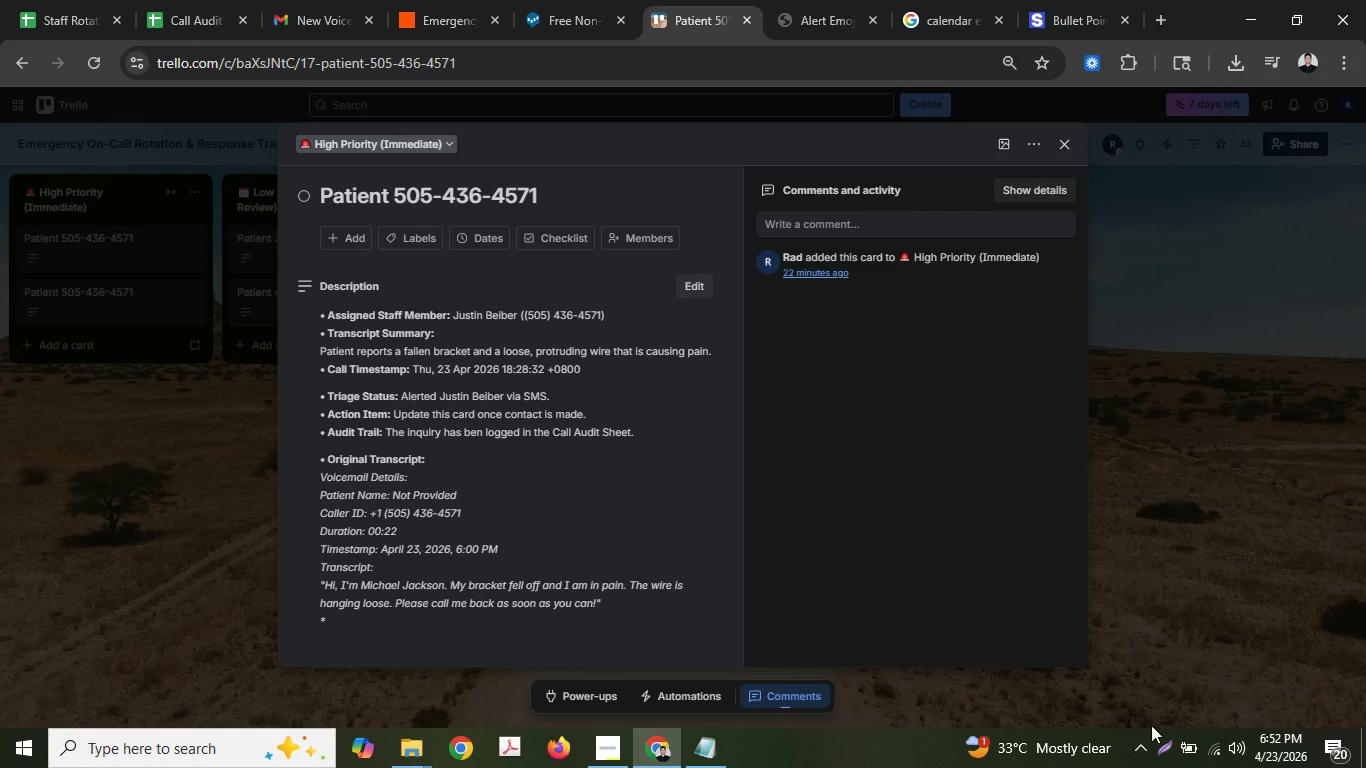 
left_click([1164, 736])
 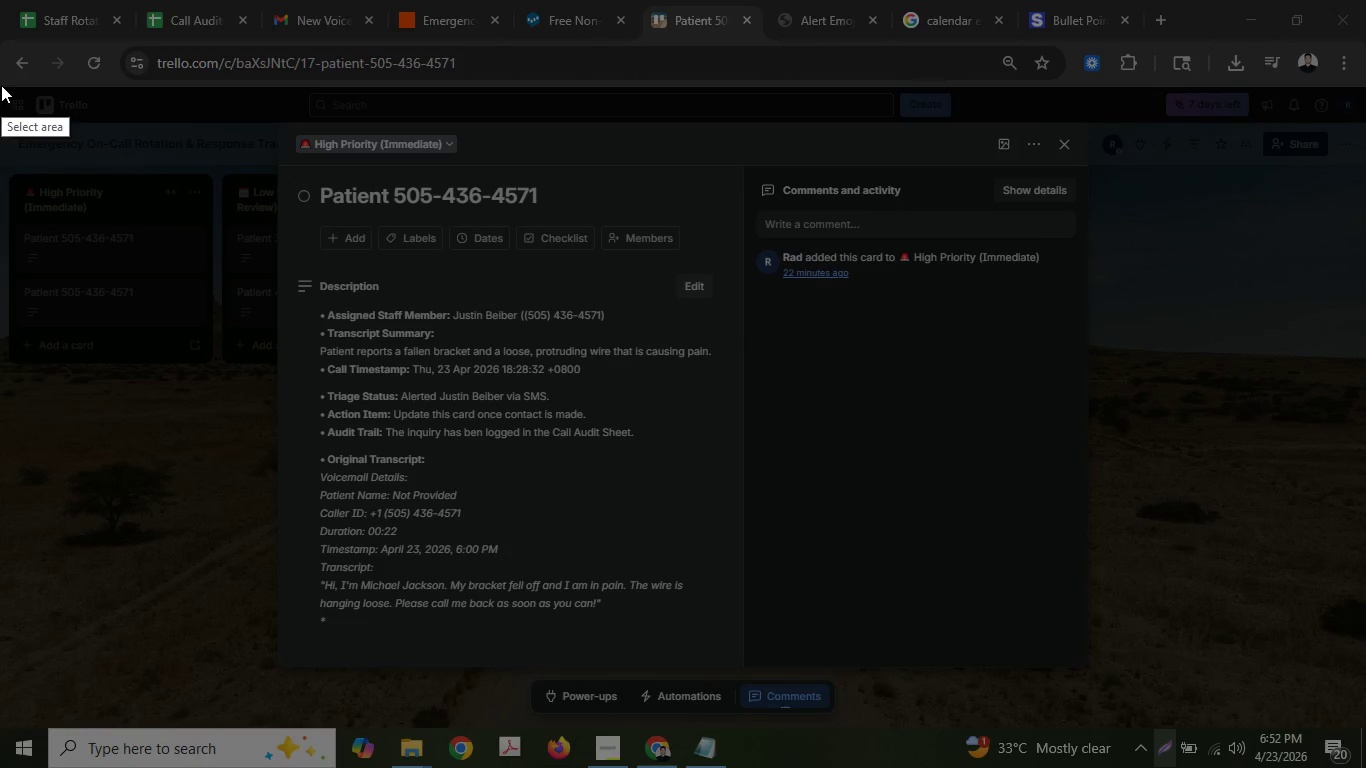 
left_click_drag(start_coordinate=[0, 87], to_coordinate=[1364, 718])
 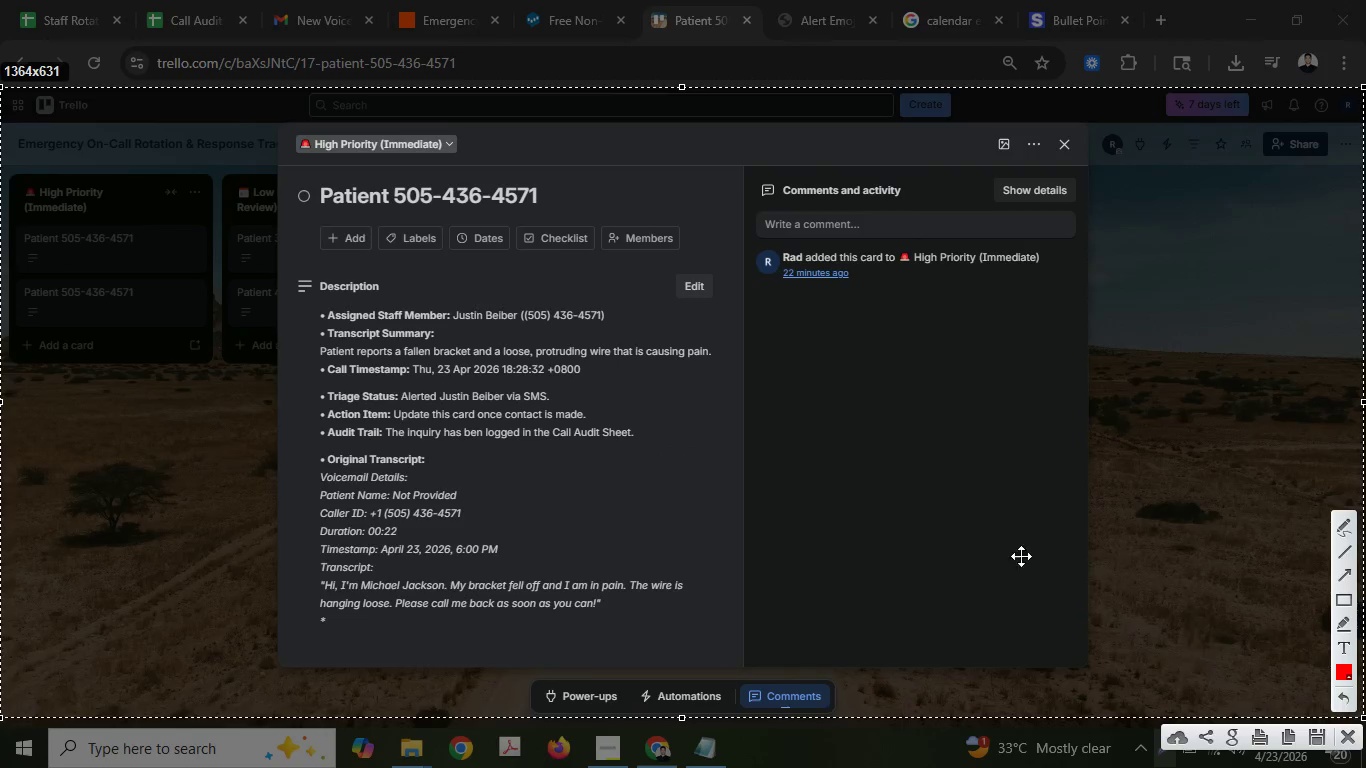 
right_click([969, 523])
 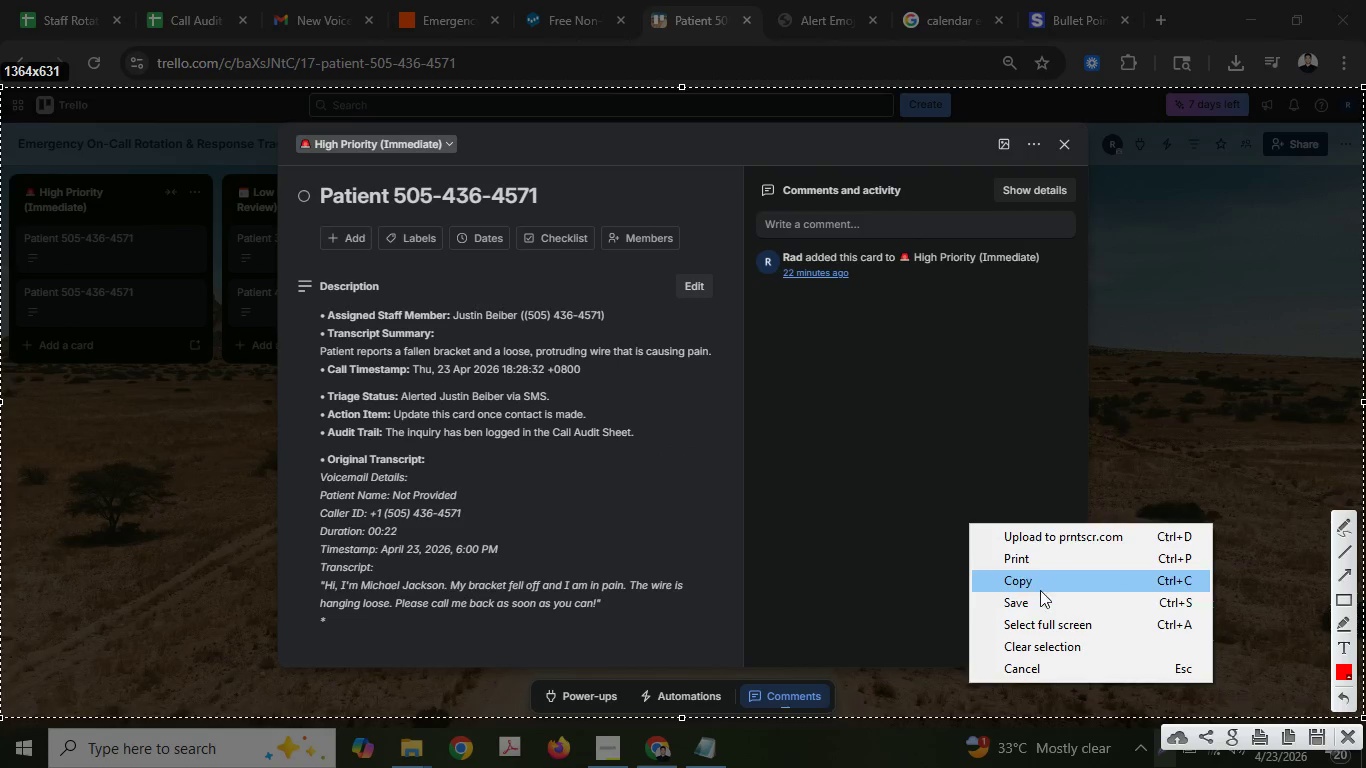 
left_click([1041, 599])
 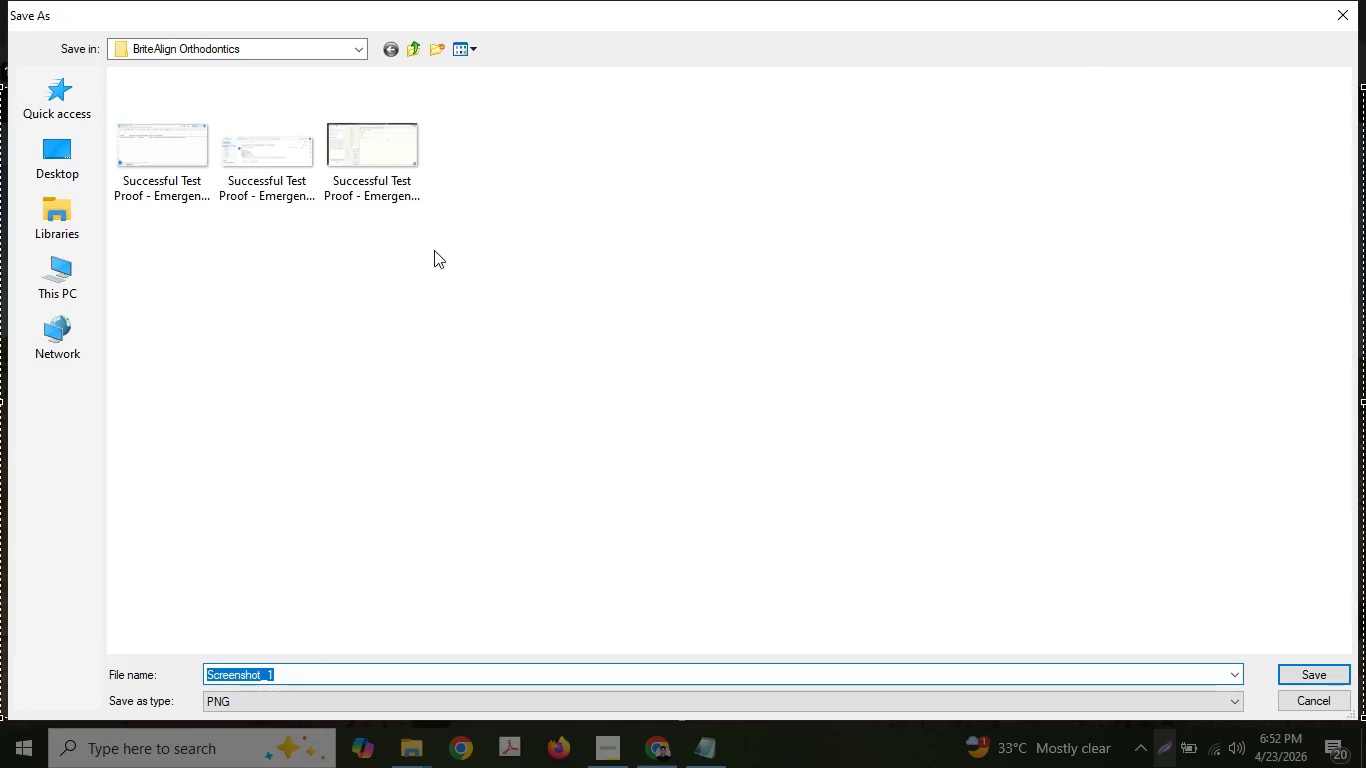 
key(Control+ControlLeft)
 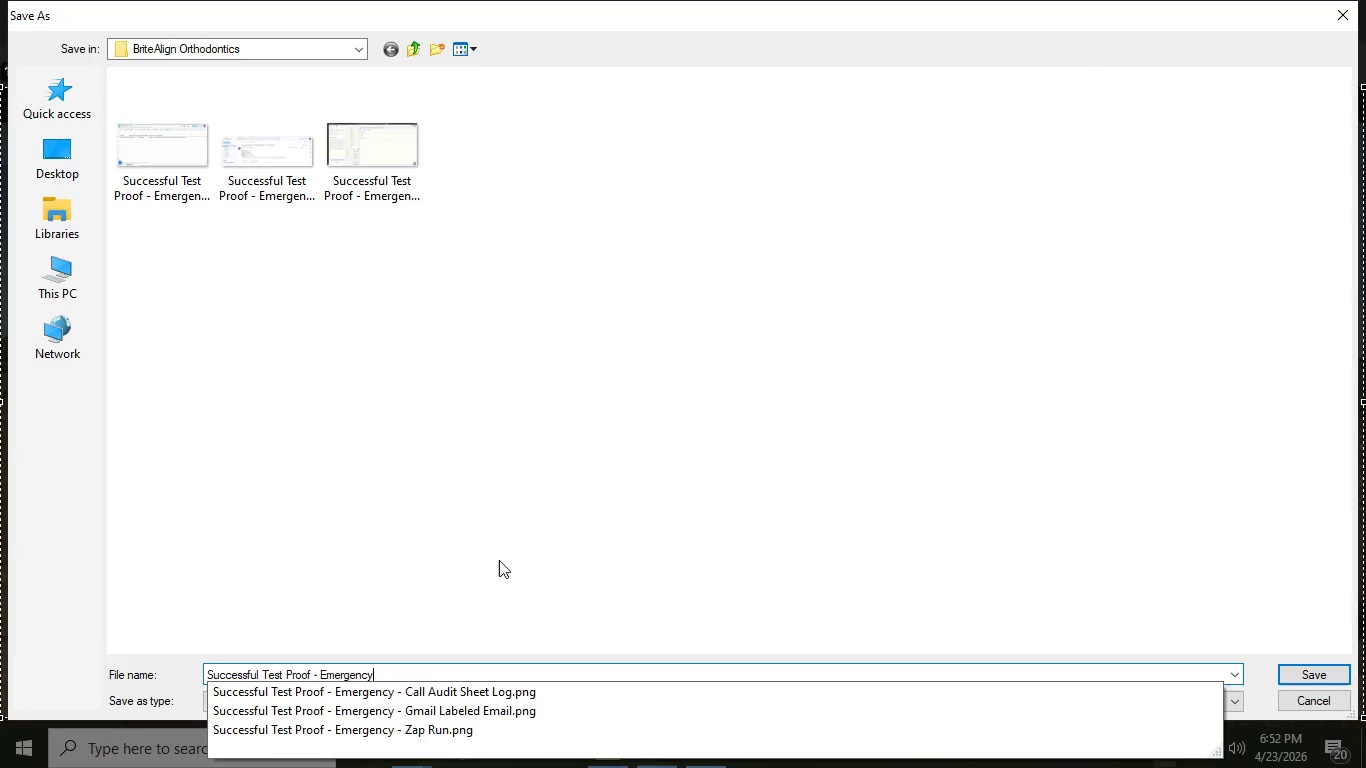 
key(Control+V)
 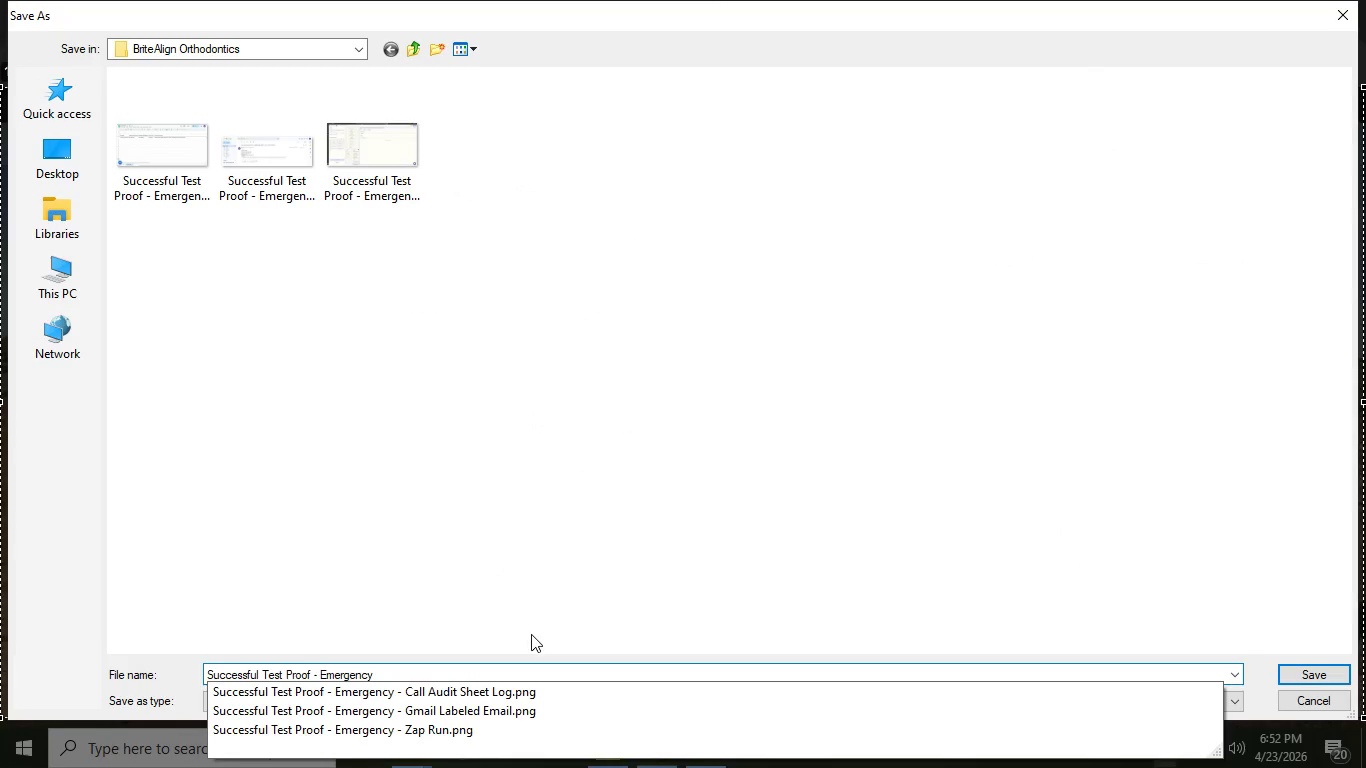 
type( - Trello )
 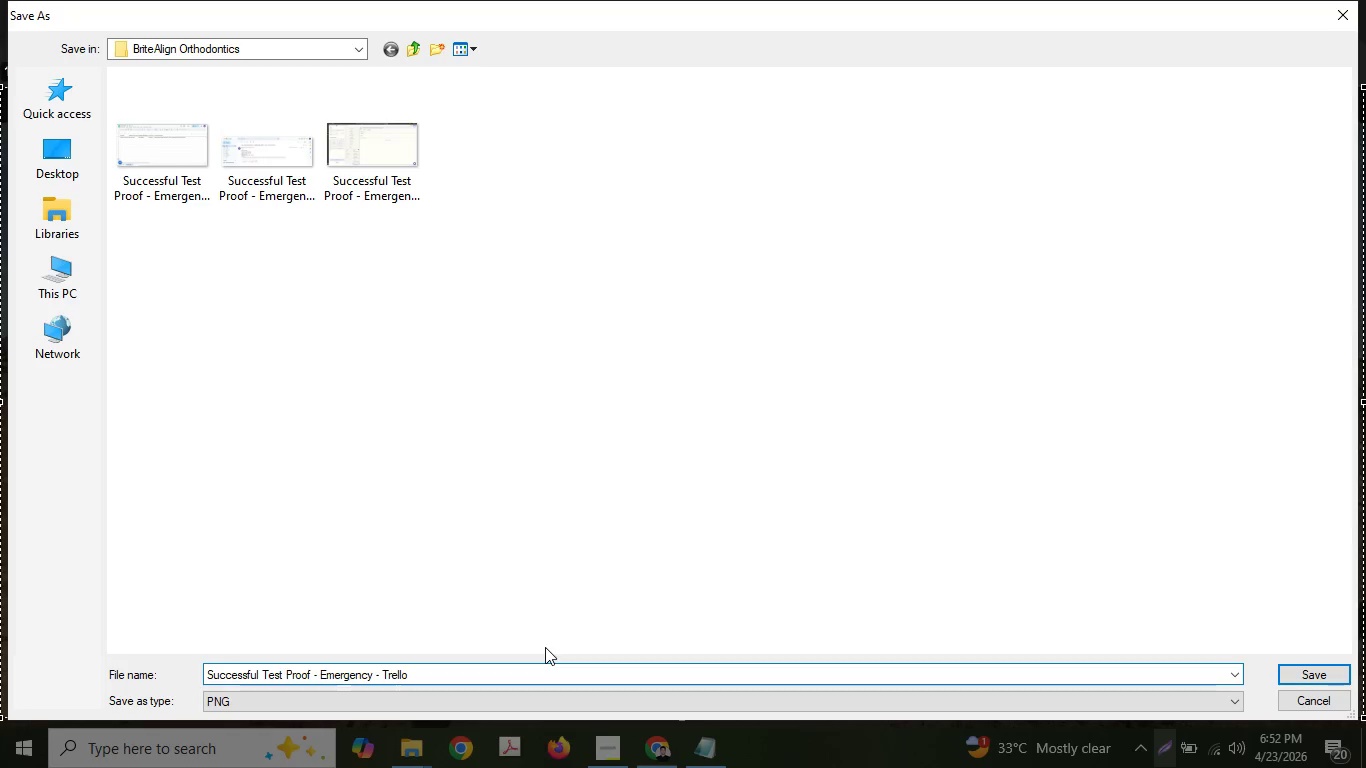 
 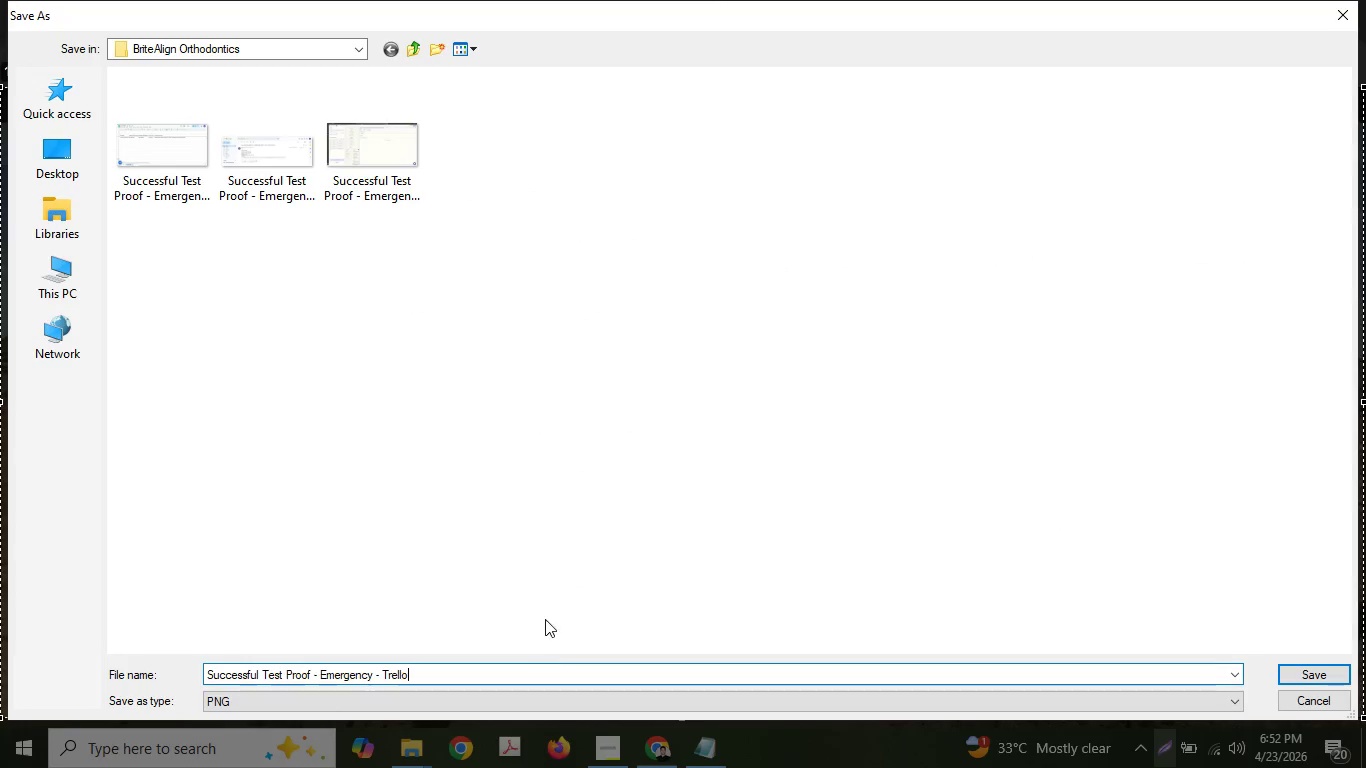 
hold_key(key=ShiftLeft, duration=0.95)
 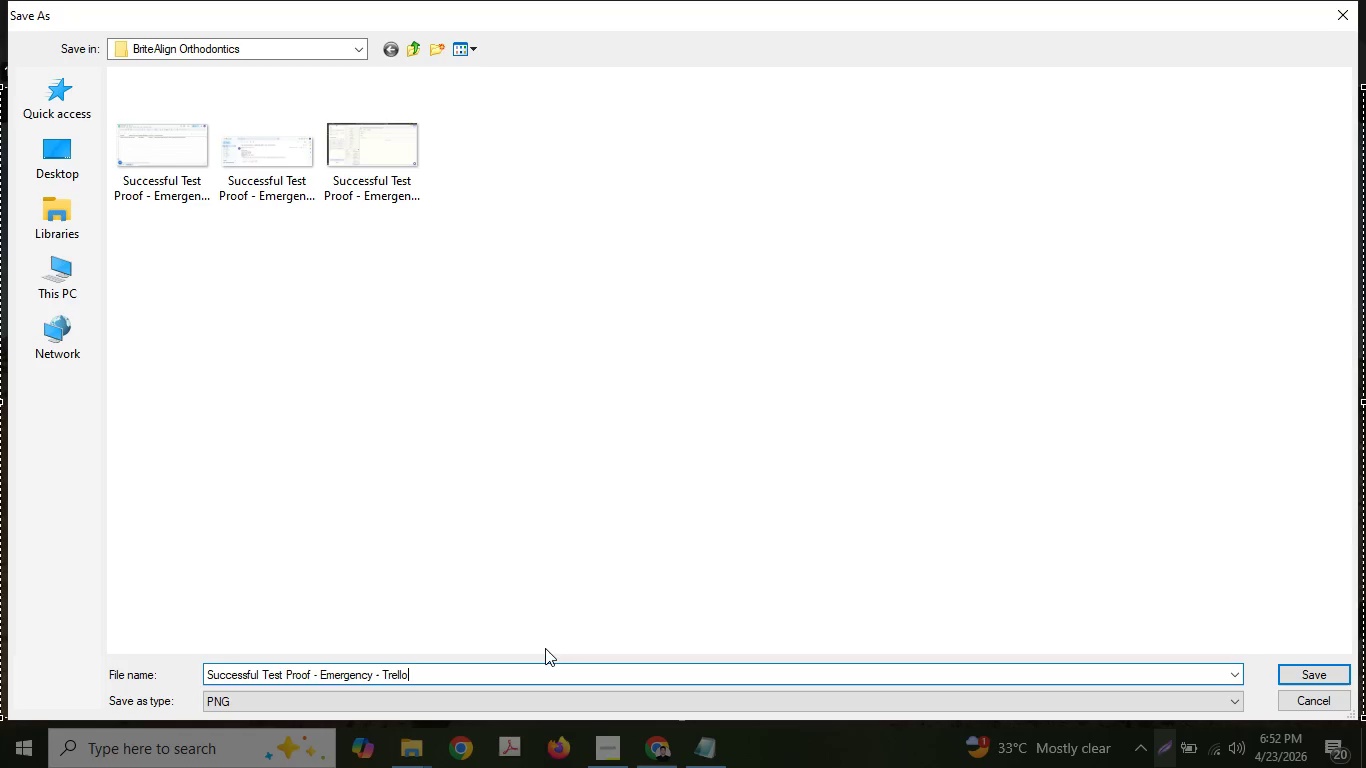 
key(Backspace)
key(Backspace)
key(Backspace)
key(Backspace)
key(Backspace)
key(Backspace)
key(Backspace)
type(High Priority T)
 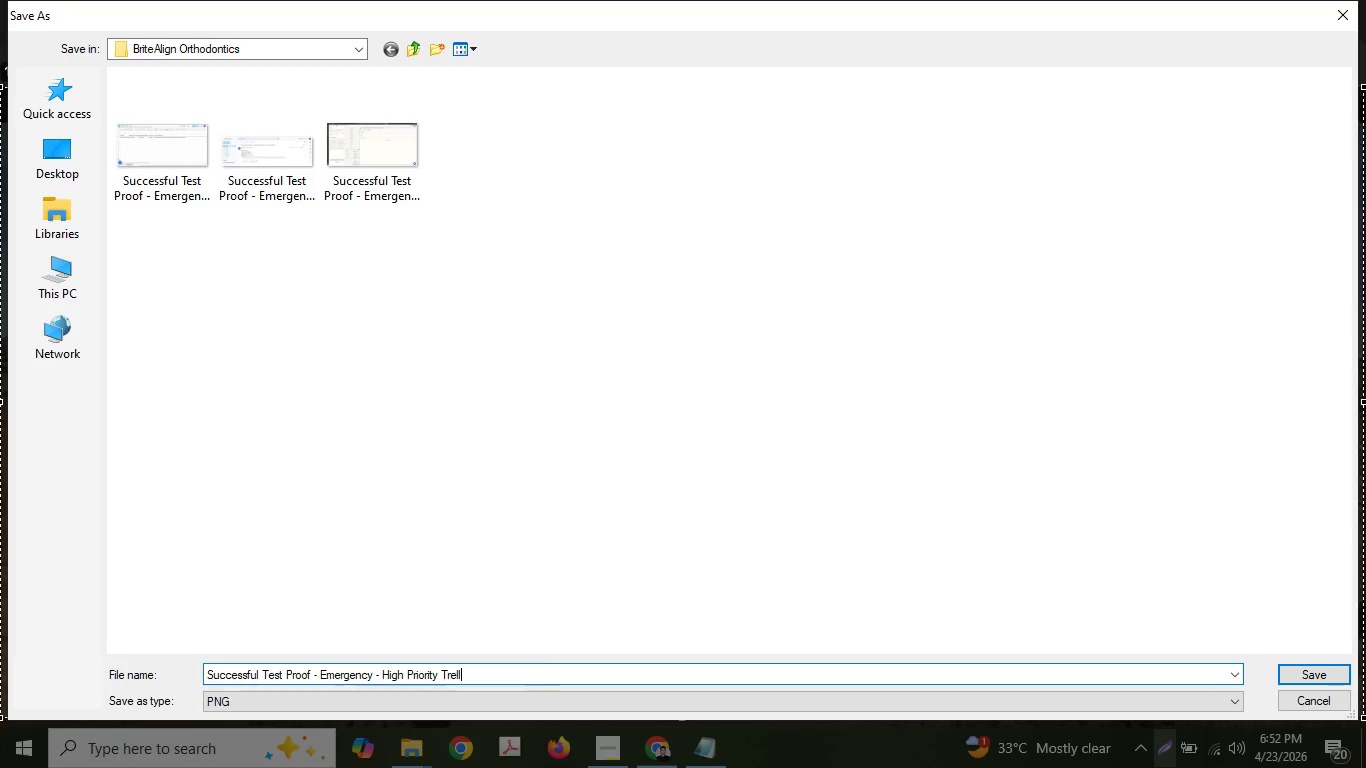 
 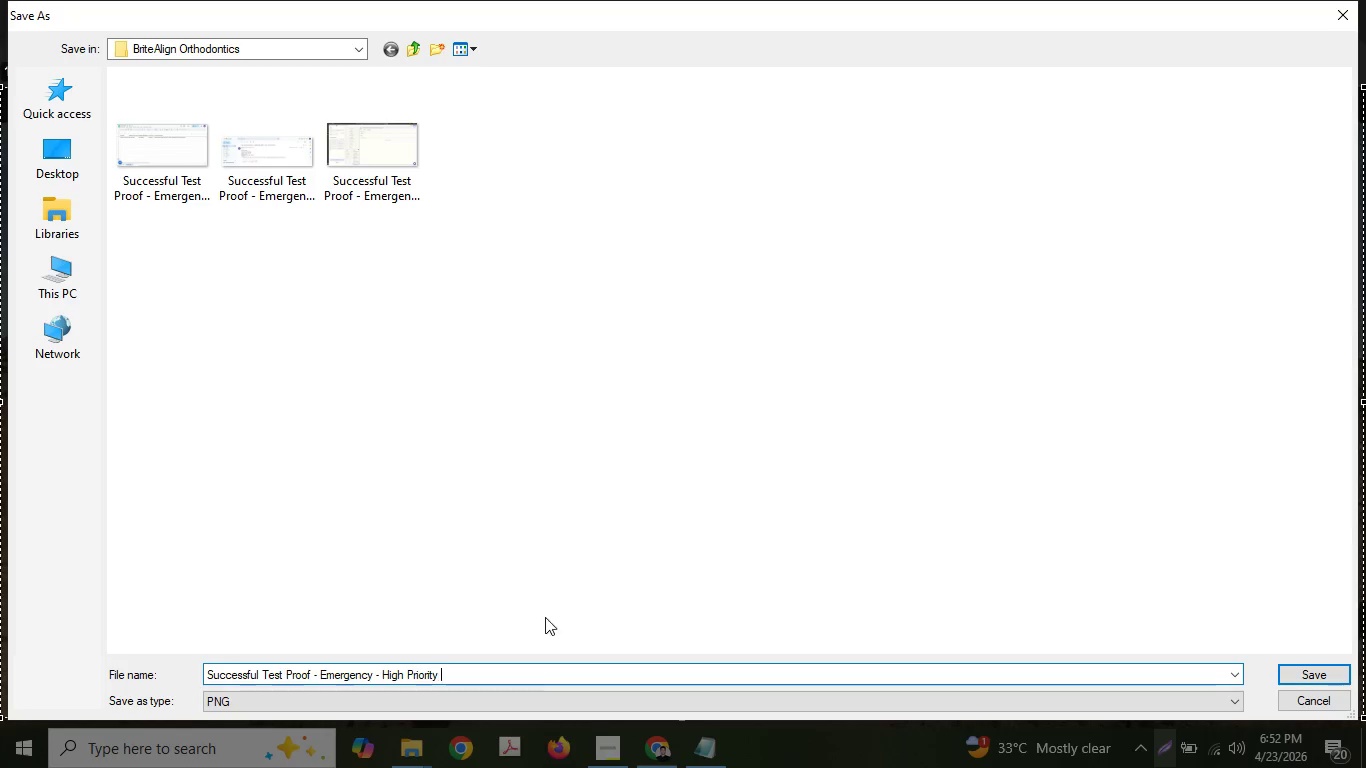 
type(rello Cae)
key(Backspace)
type(rd)
 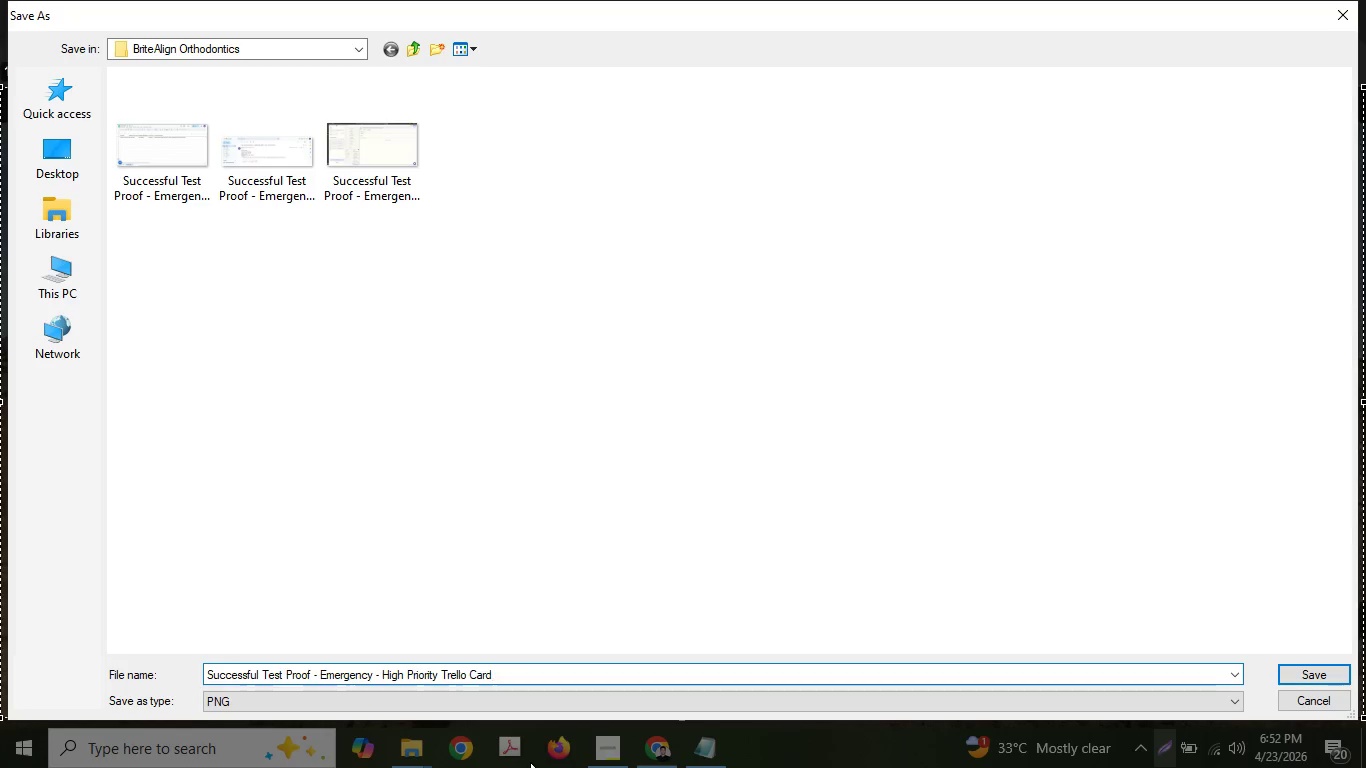 
key(Enter)
 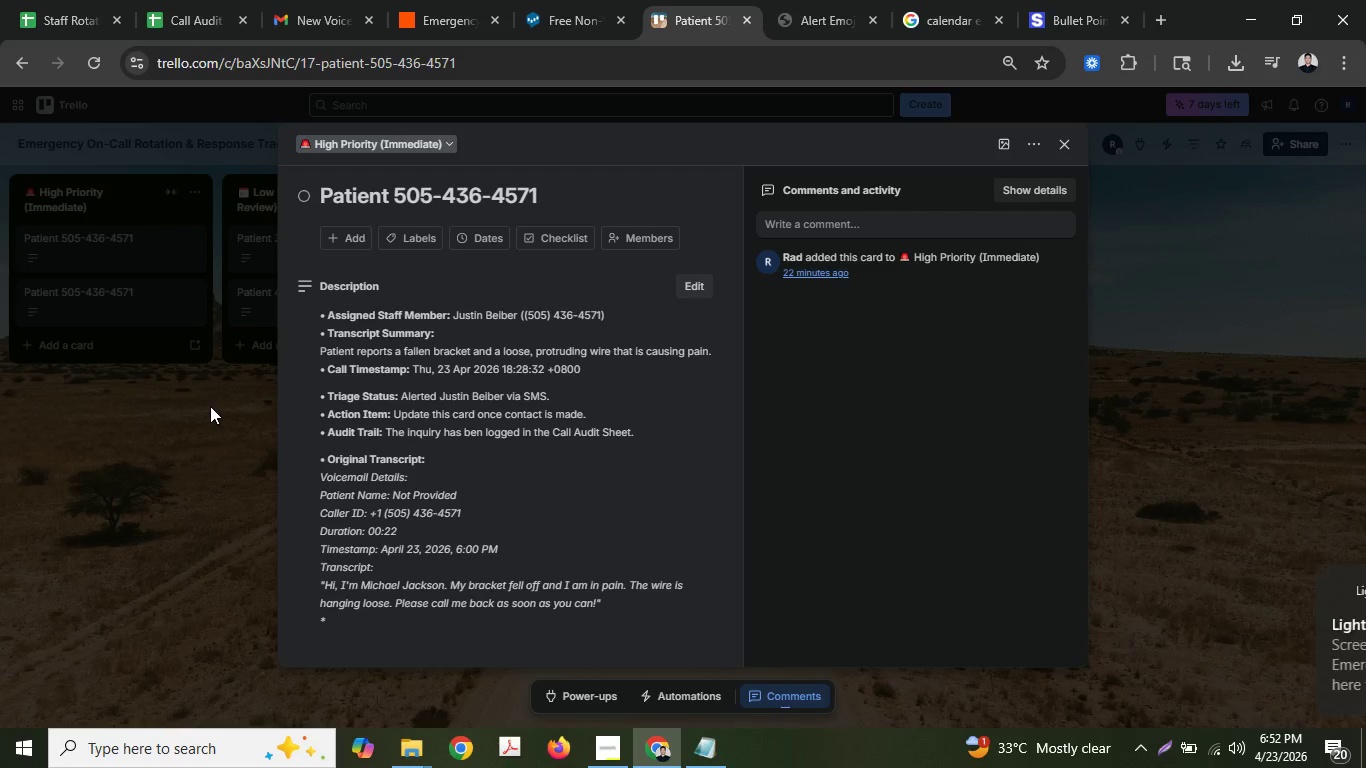 
left_click([211, 413])
 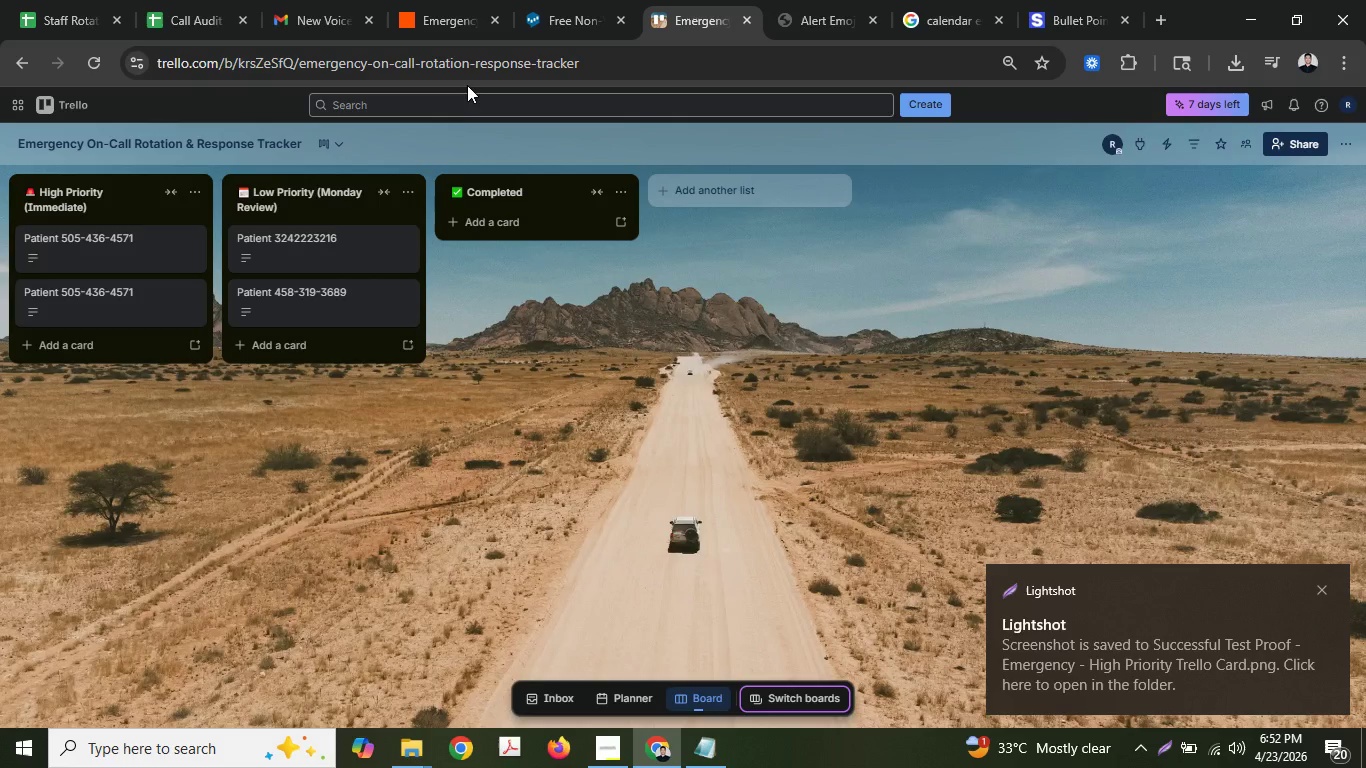 
mouse_move([407, 0])
 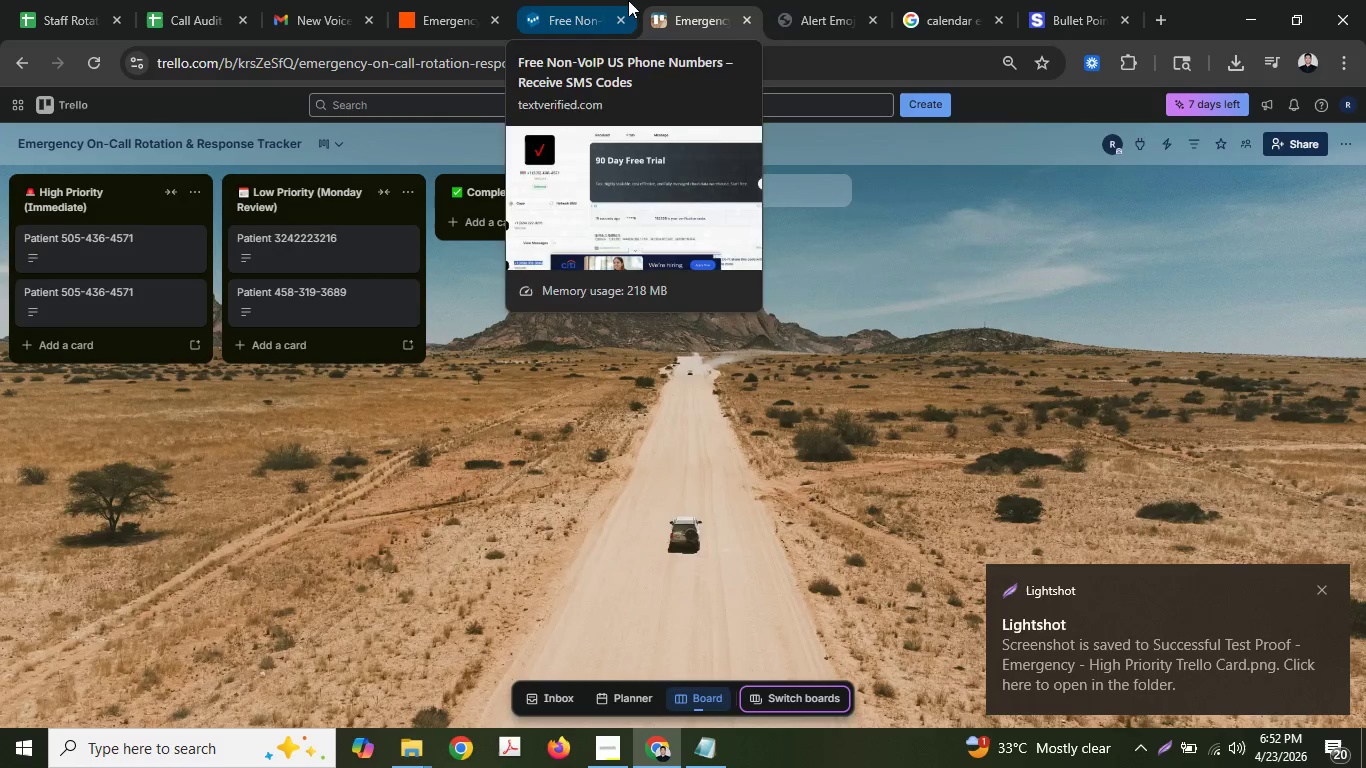 
left_click([854, 0])
 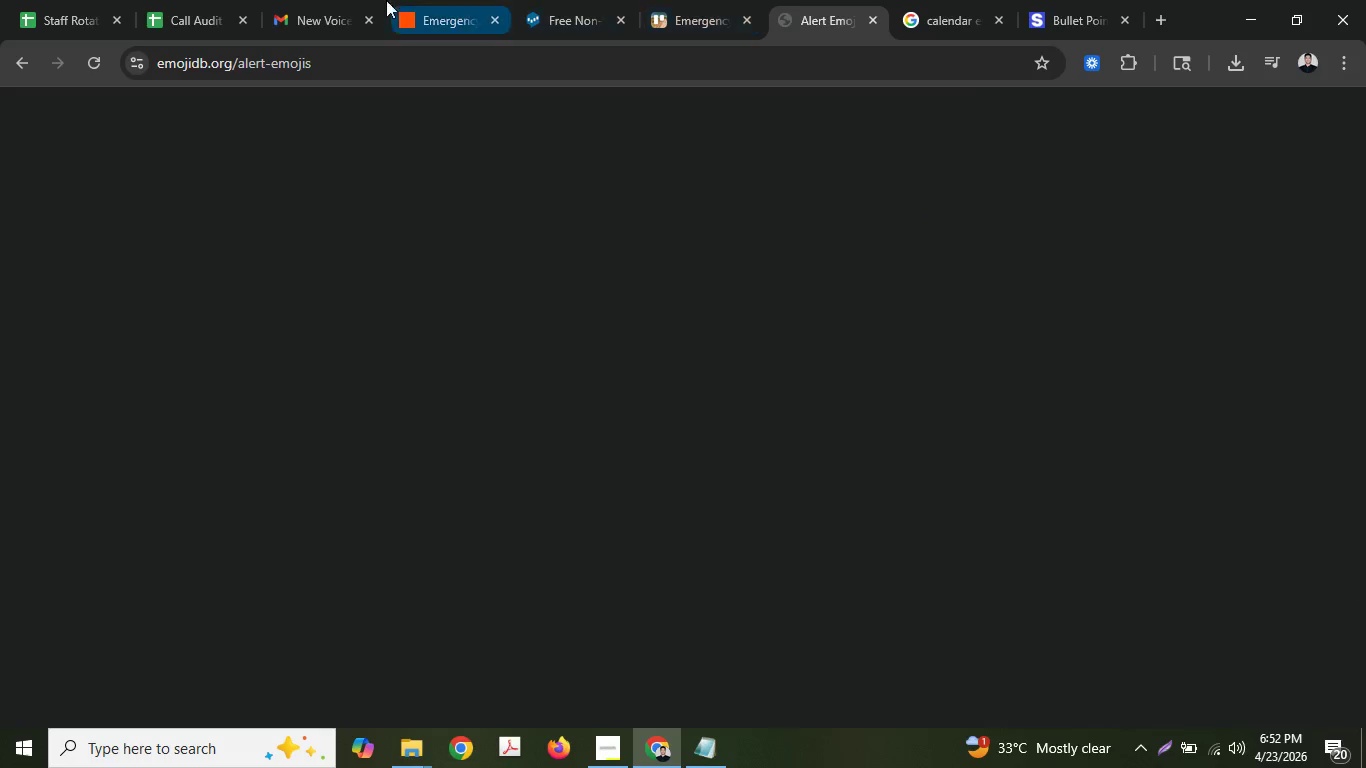 
left_click([234, 0])
 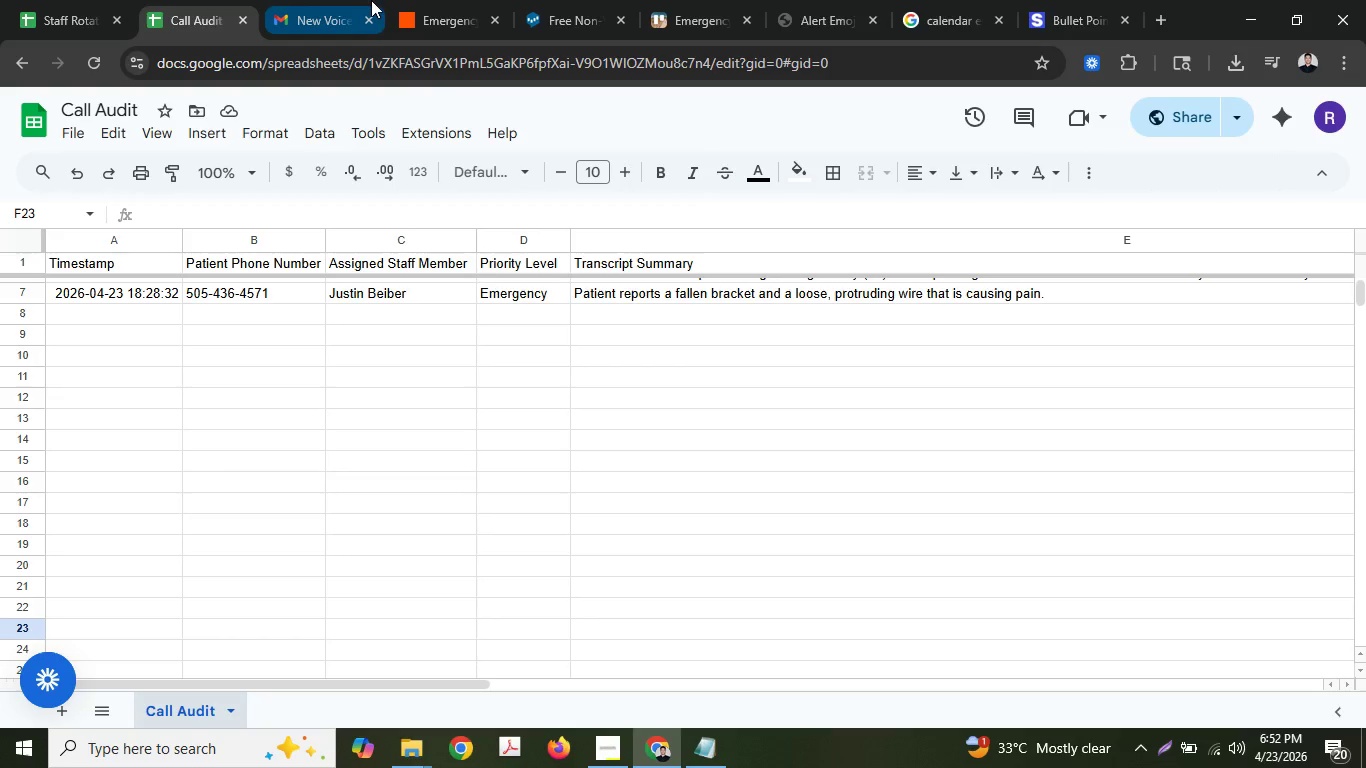 
left_click([417, 0])
 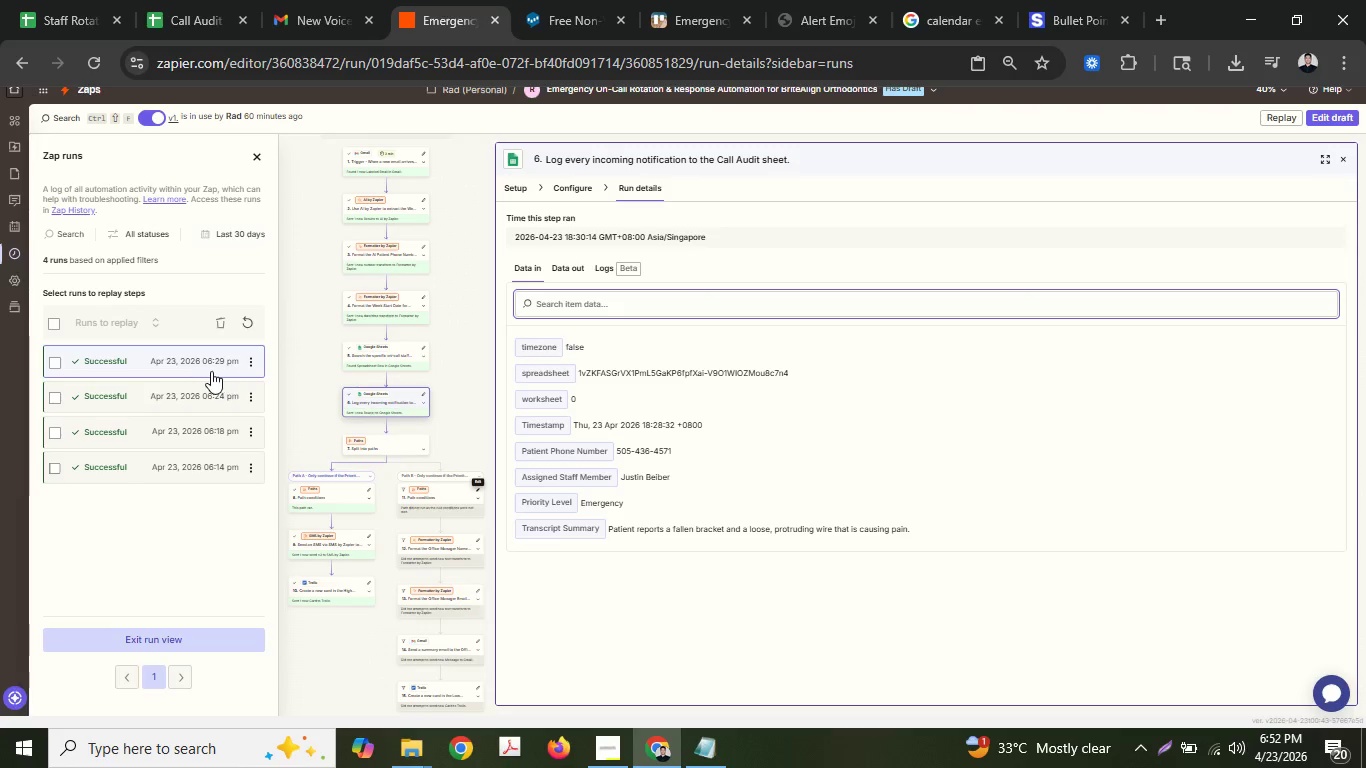 
mouse_move([227, 378])
 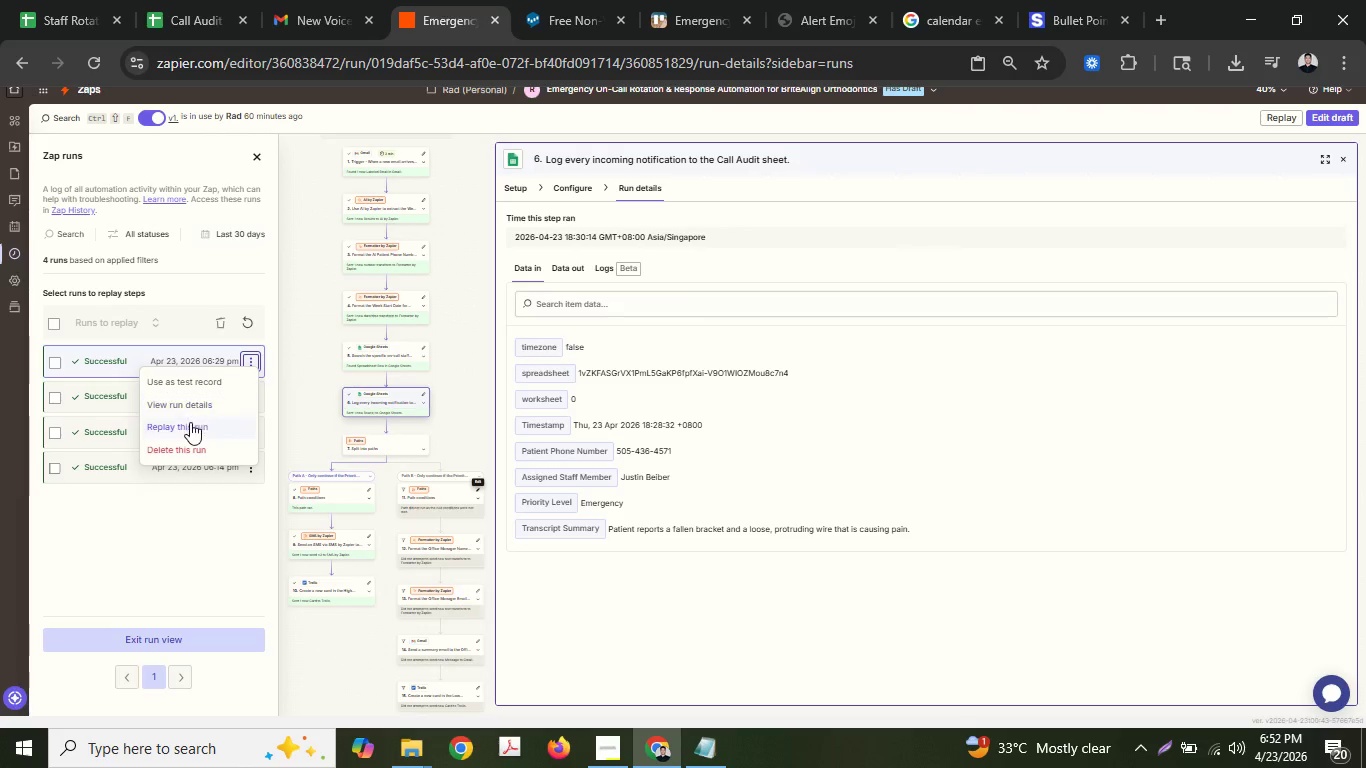 
left_click([190, 422])
 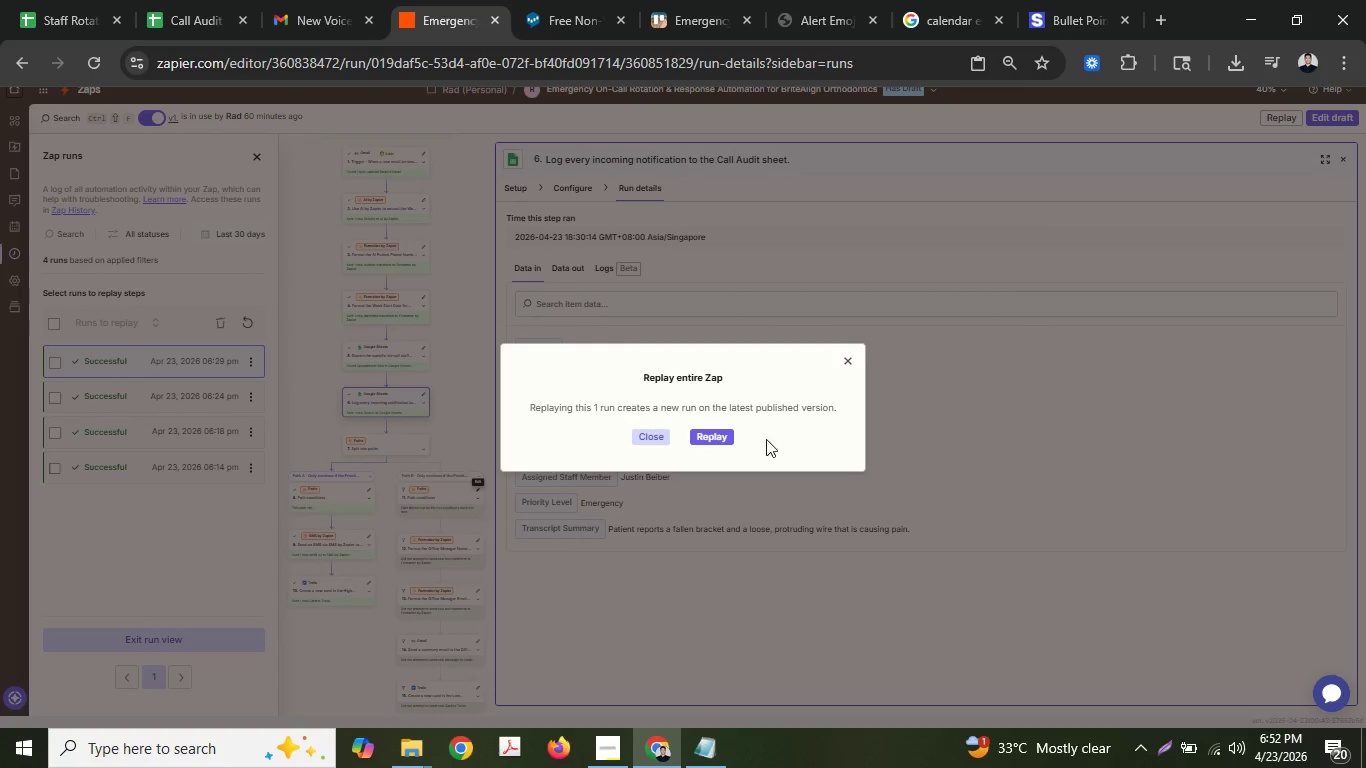 
left_click([703, 436])
 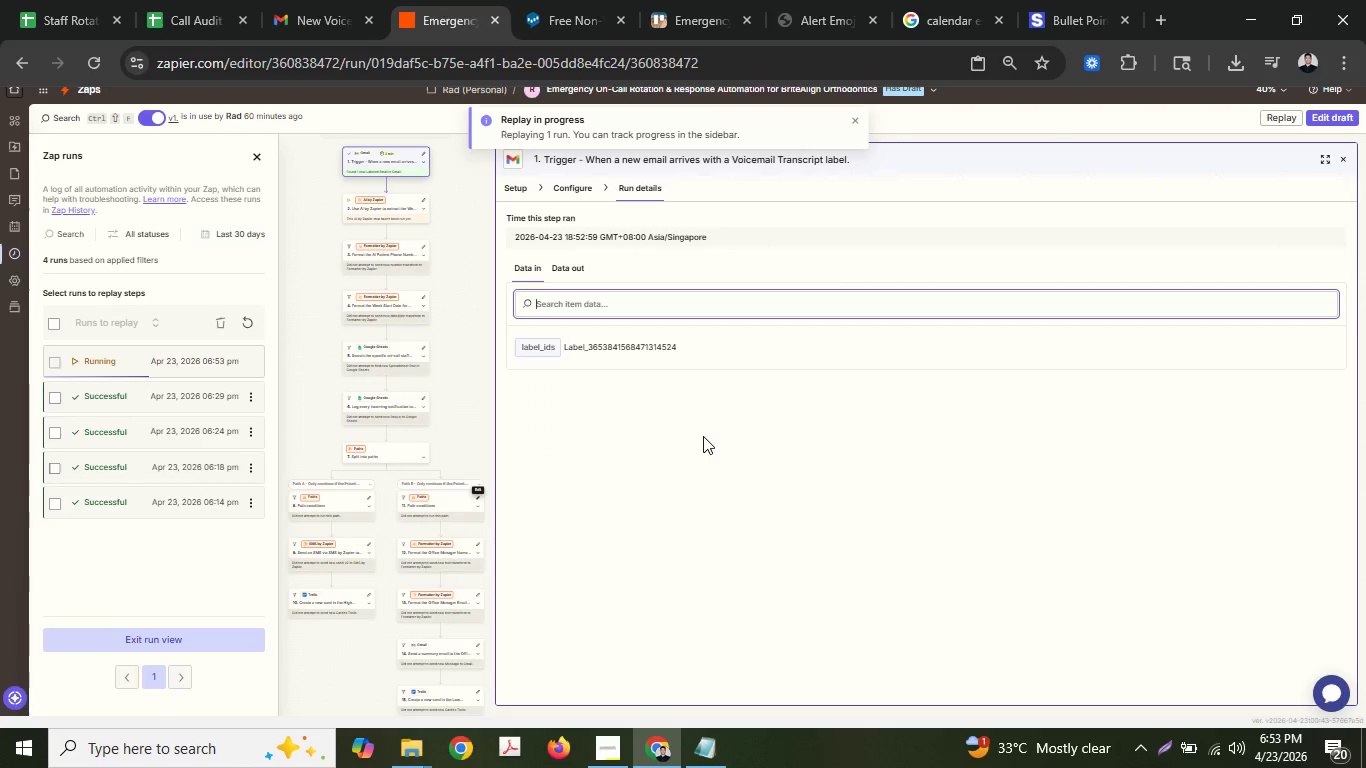 
wait(9.28)
 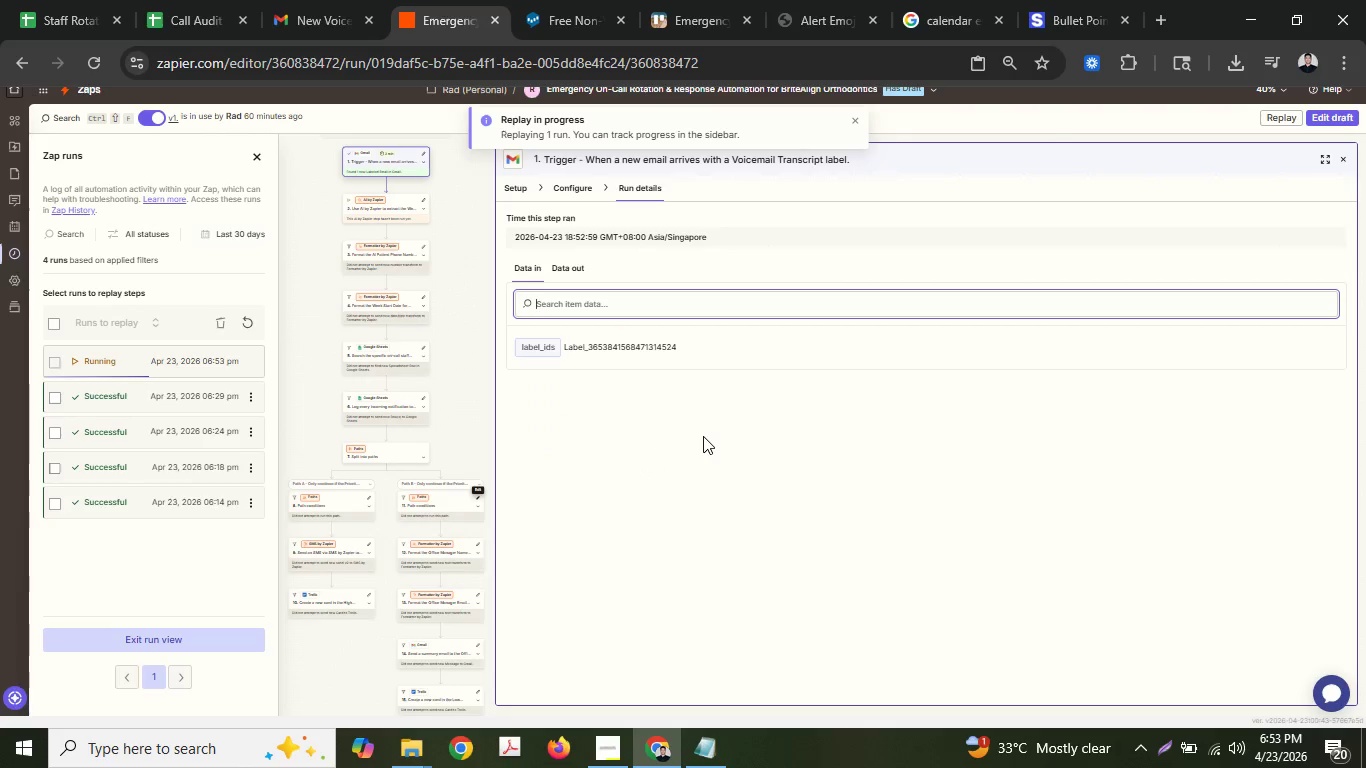 
mouse_move([585, 20])
 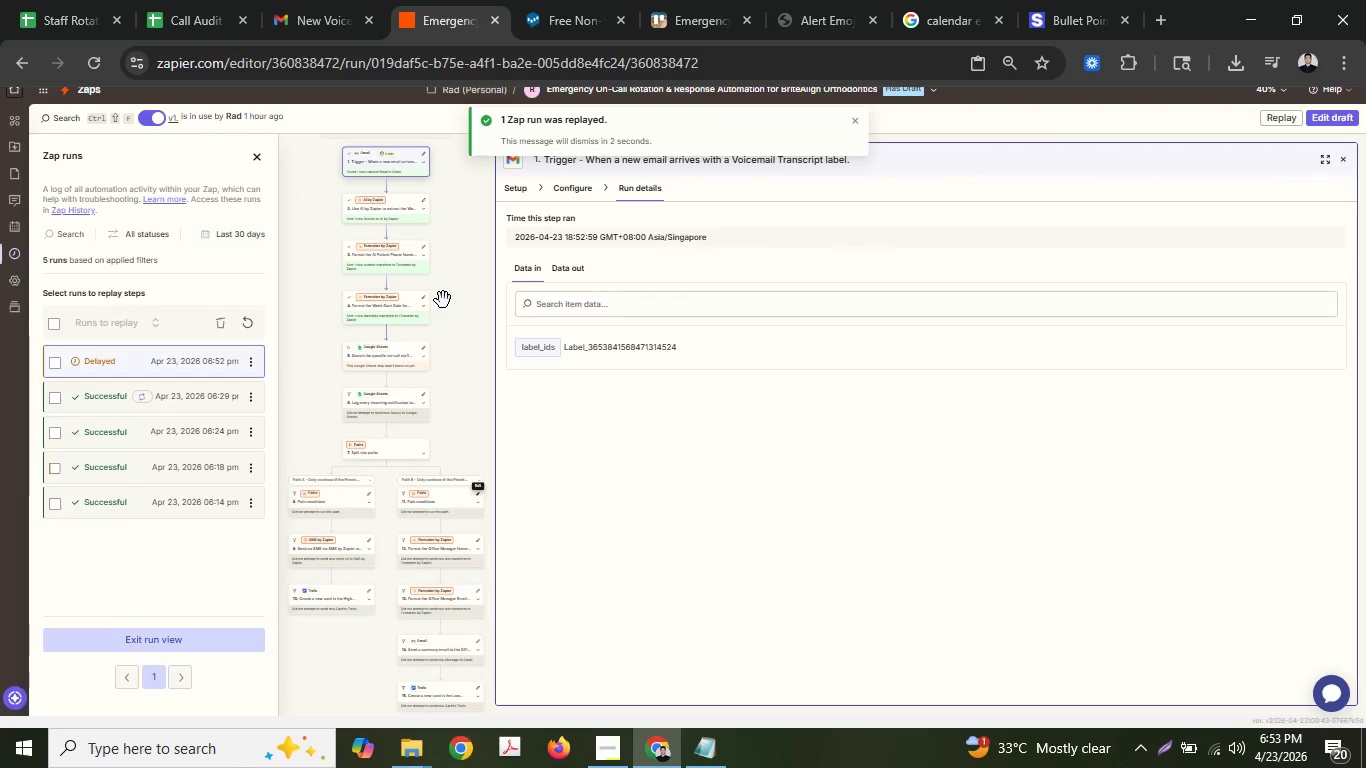 
wait(13.85)
 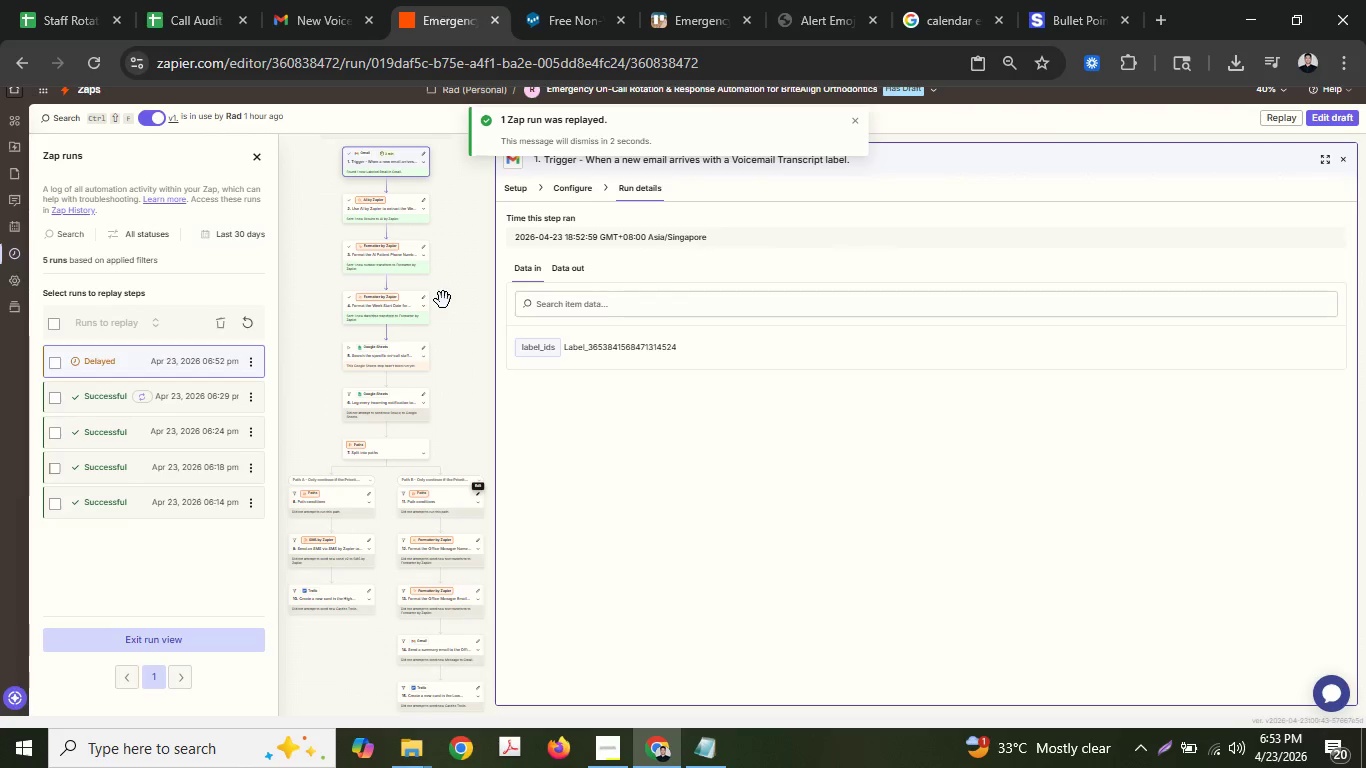 
scroll: coordinate [413, 463], scroll_direction: down, amount: 1.0
 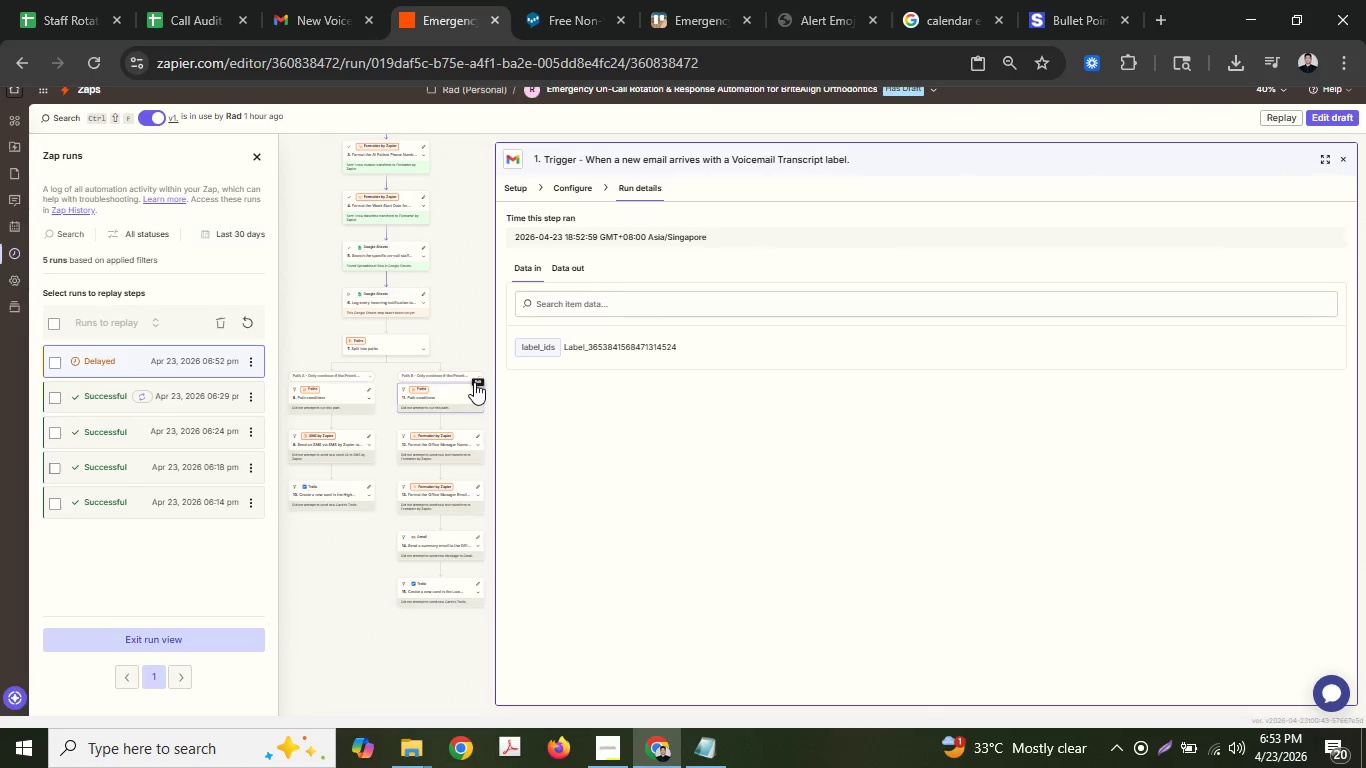 
wait(7.91)
 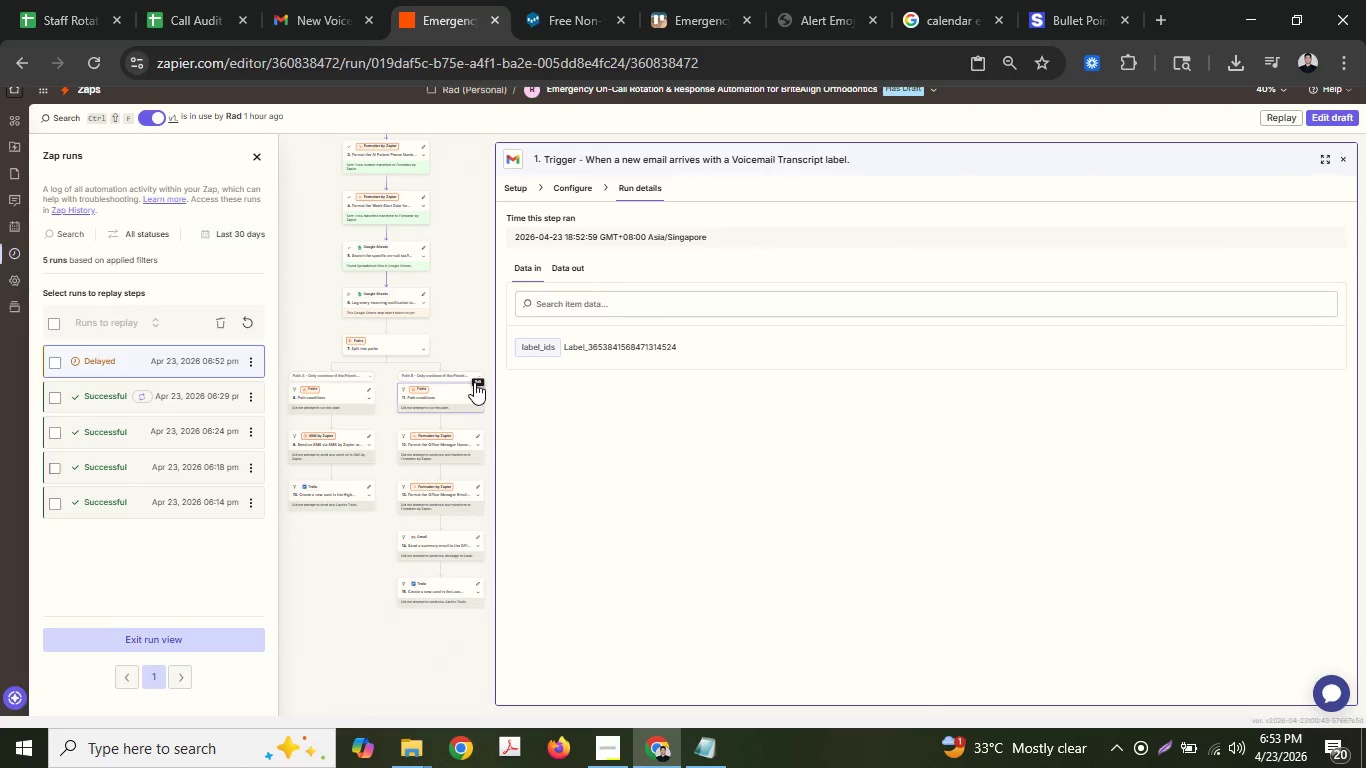 
left_click([193, 367])
 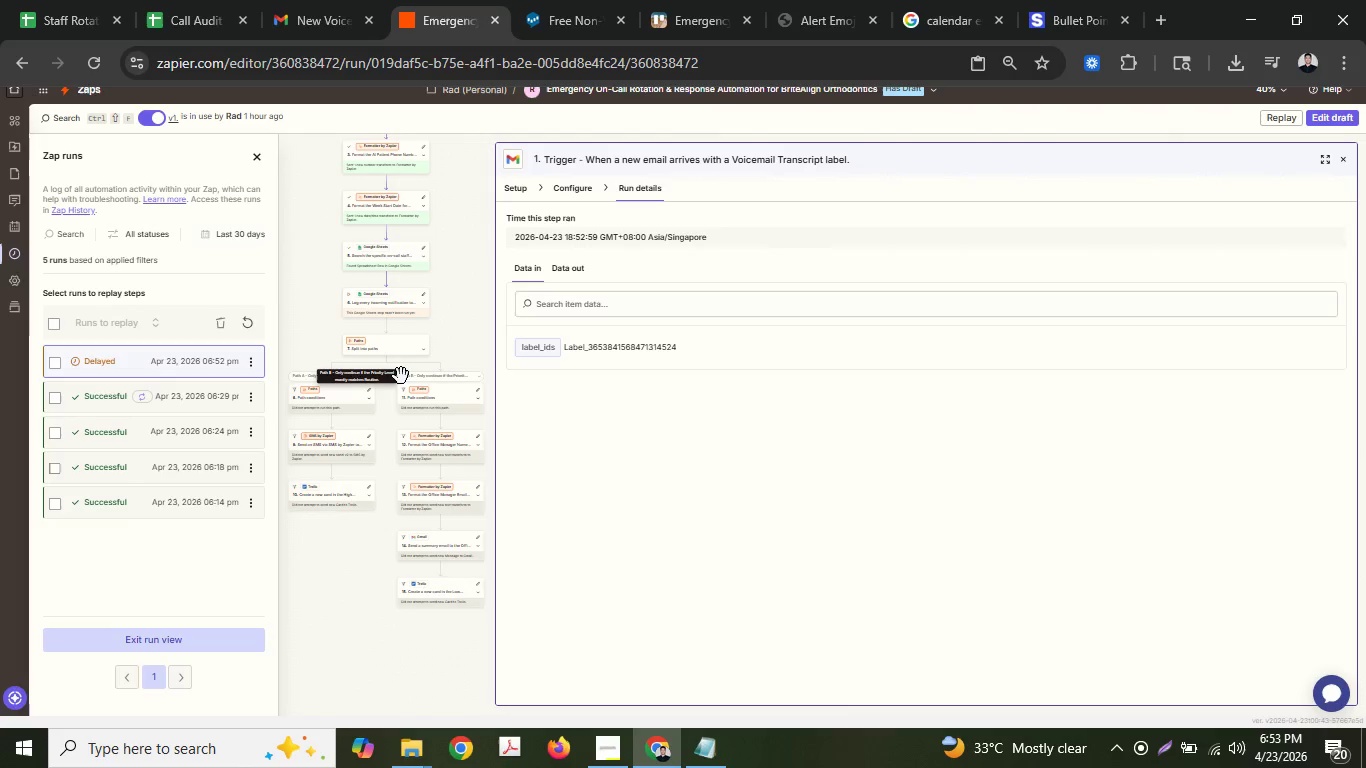 
scroll: coordinate [400, 514], scroll_direction: down, amount: 1.0
 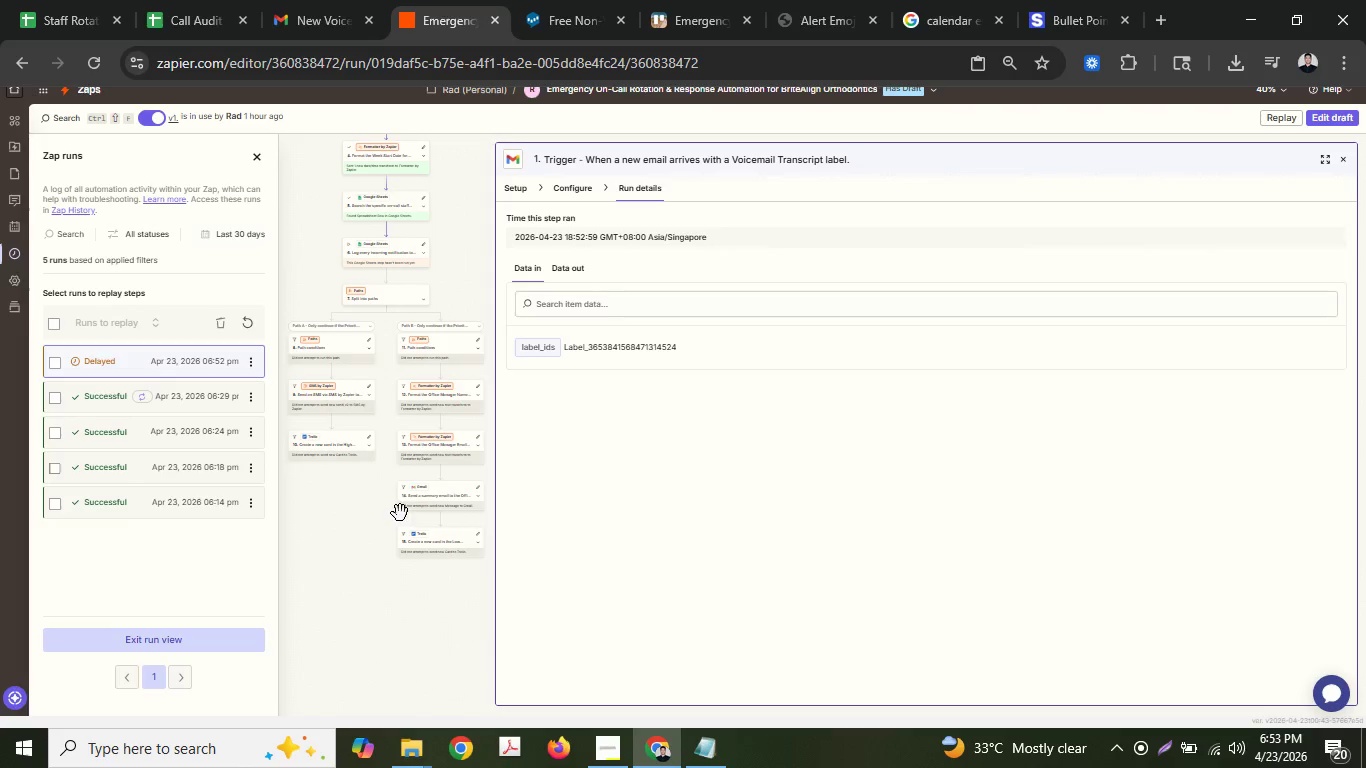 
scroll: coordinate [400, 513], scroll_direction: up, amount: 1.0
 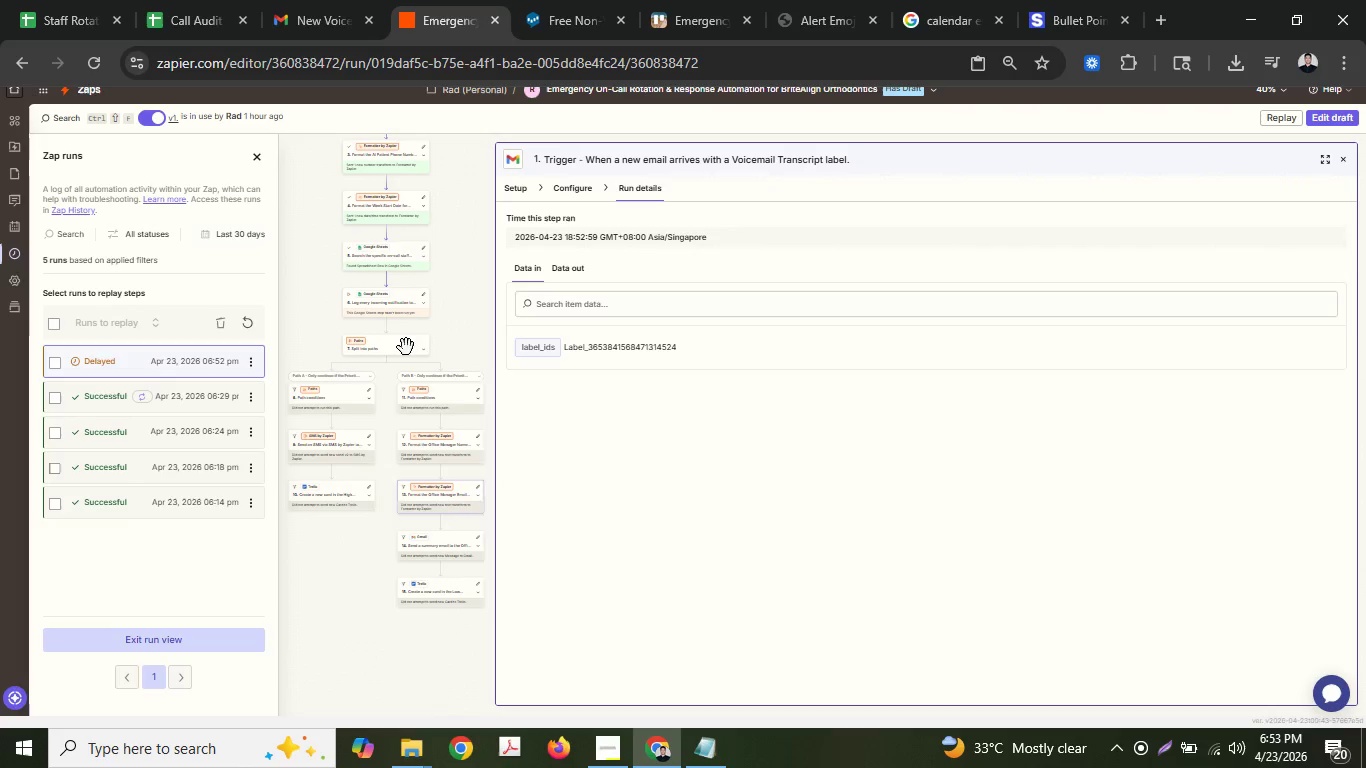 
left_click([407, 310])
 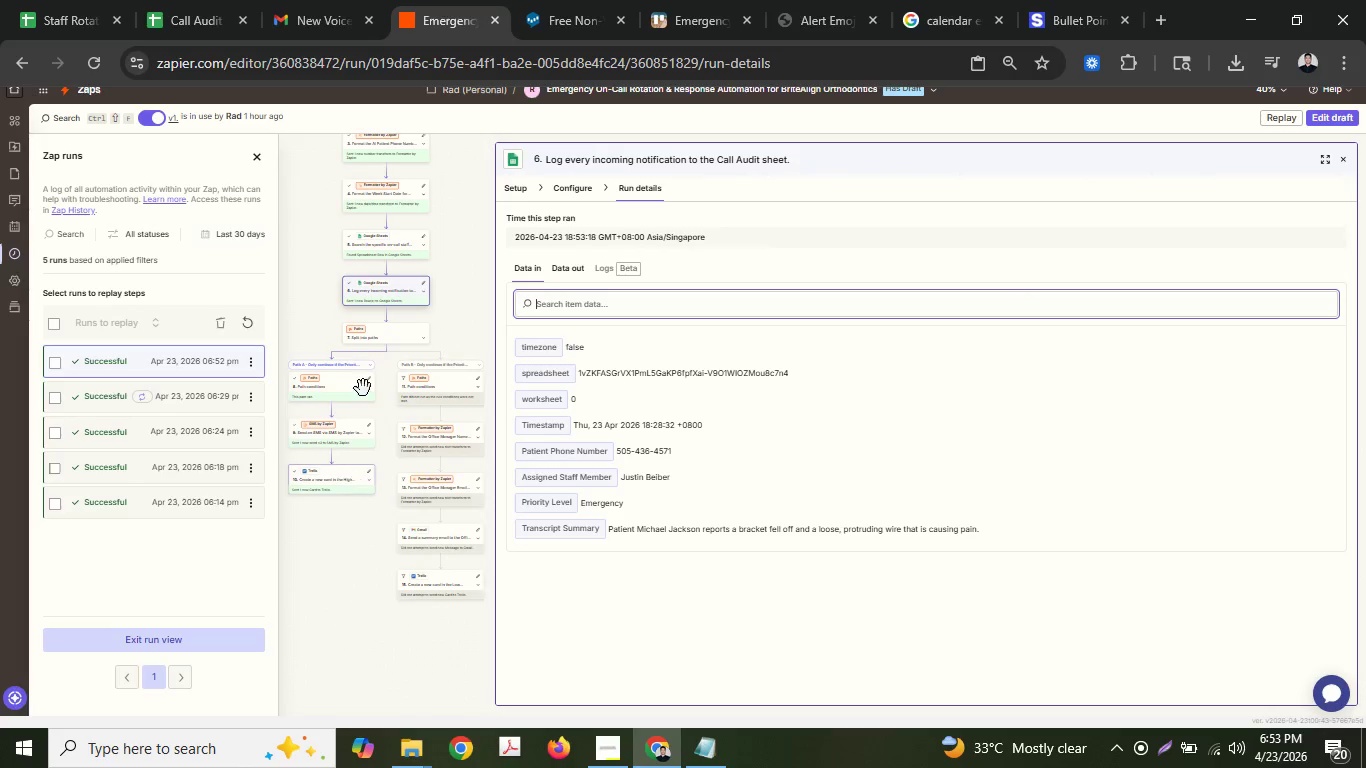 
left_click([660, 0])
 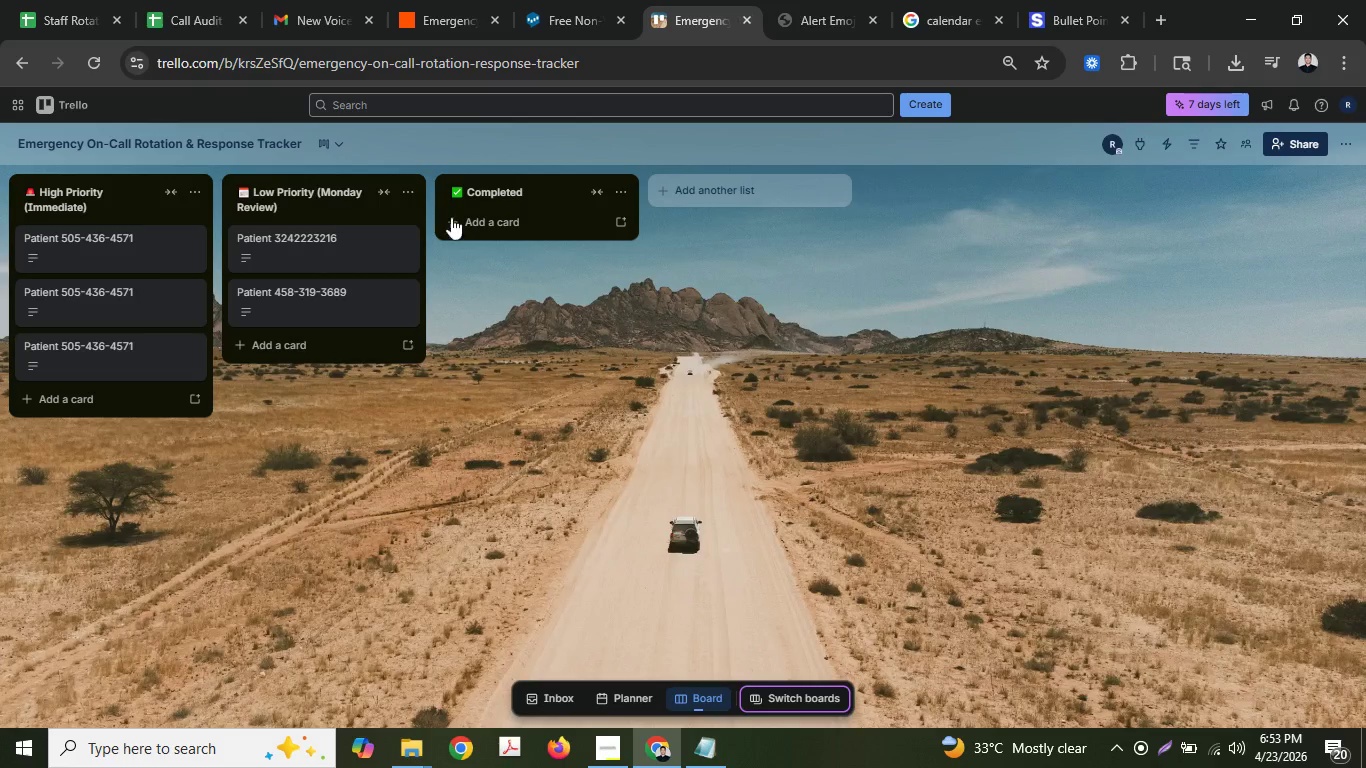 
mouse_move([136, 284])
 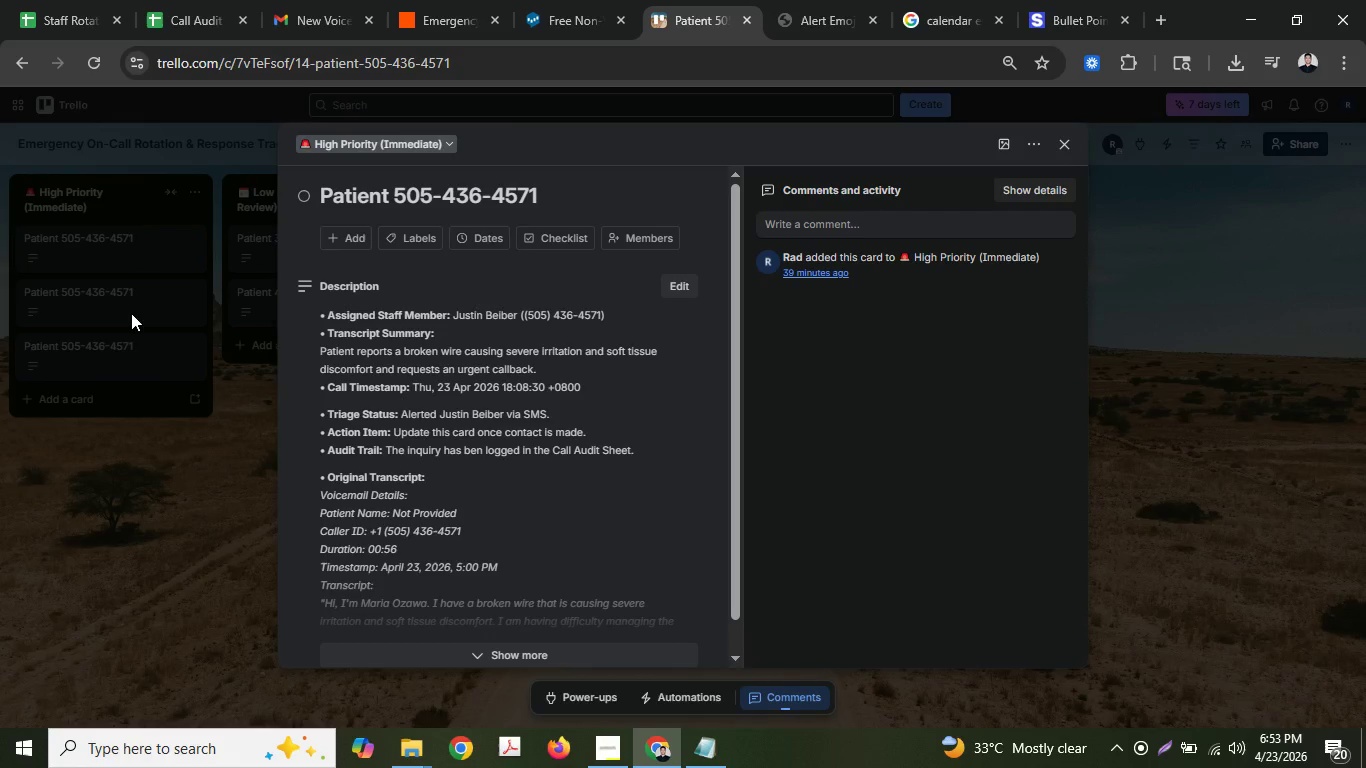 
left_click([131, 313])
 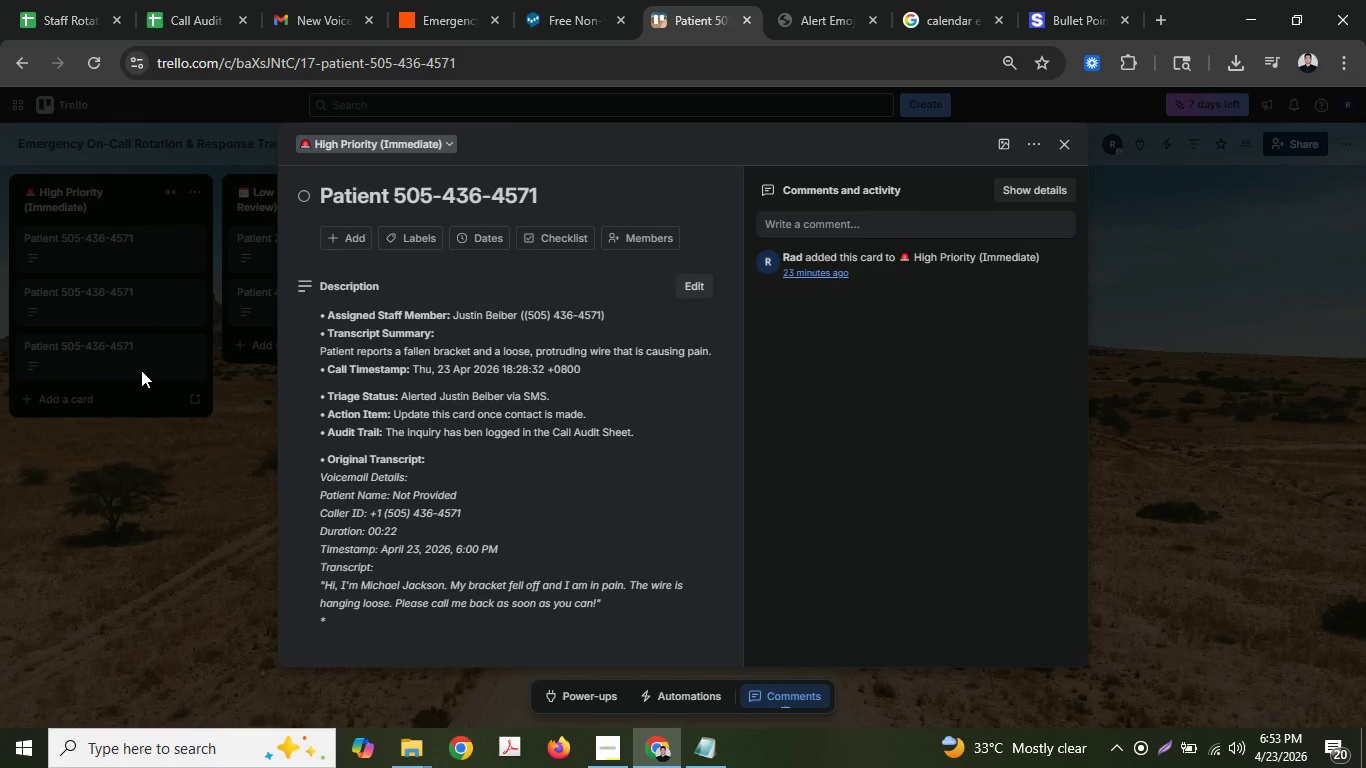 
wait(5.31)
 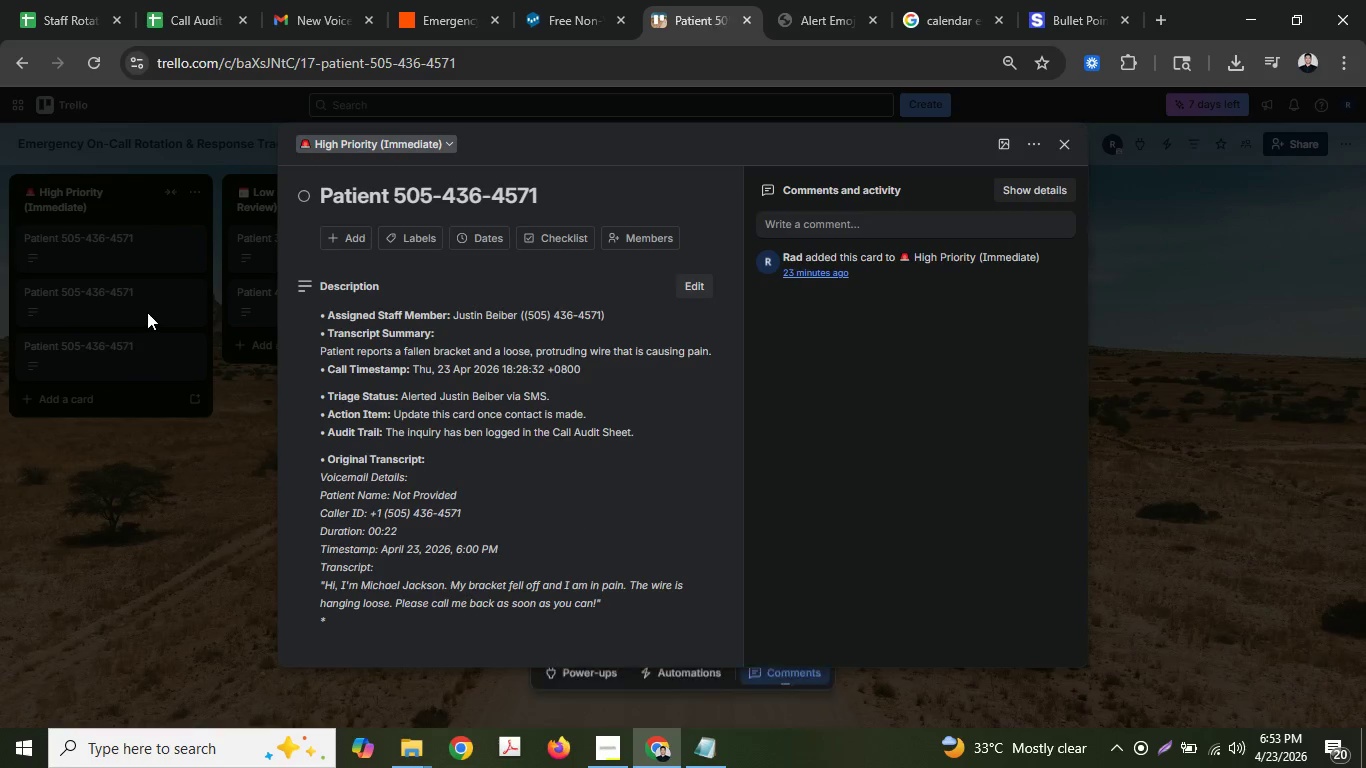 
double_click([141, 370])
 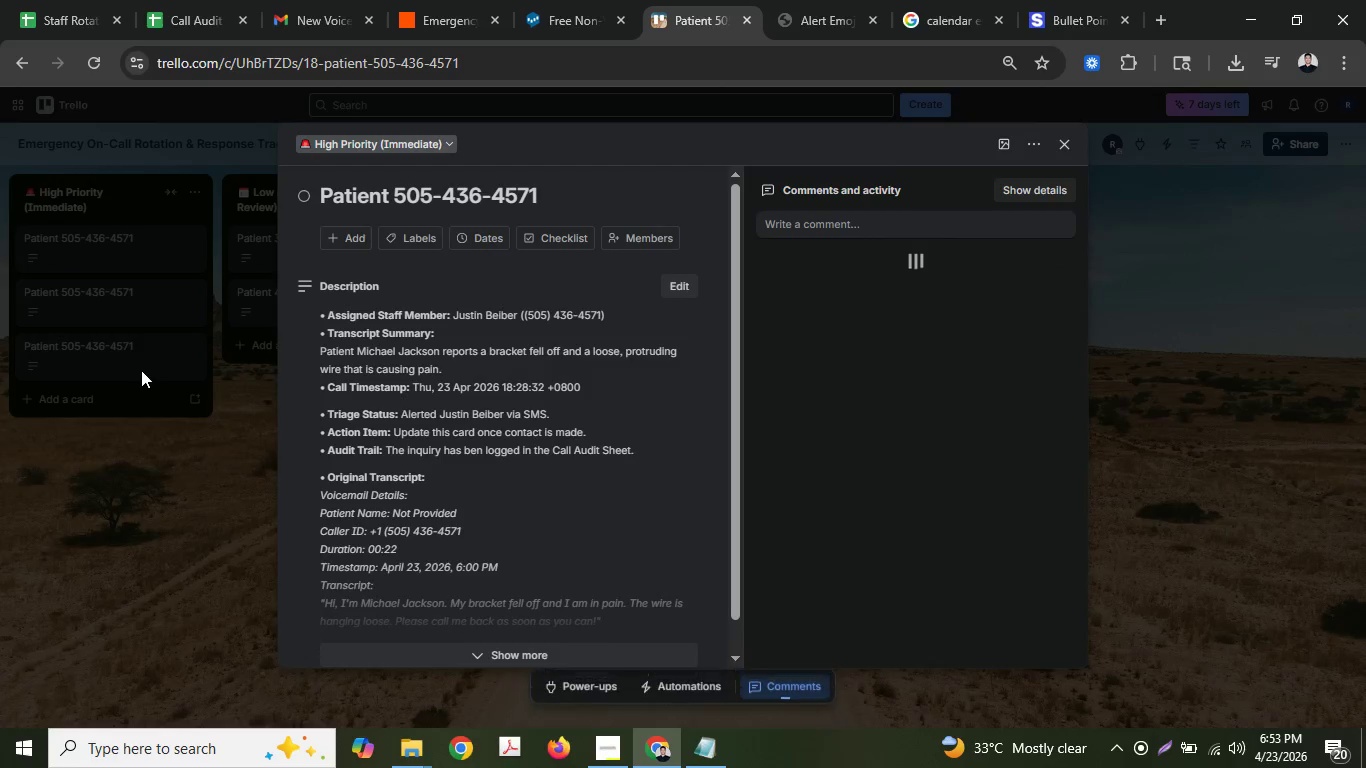 
right_click([141, 370])
 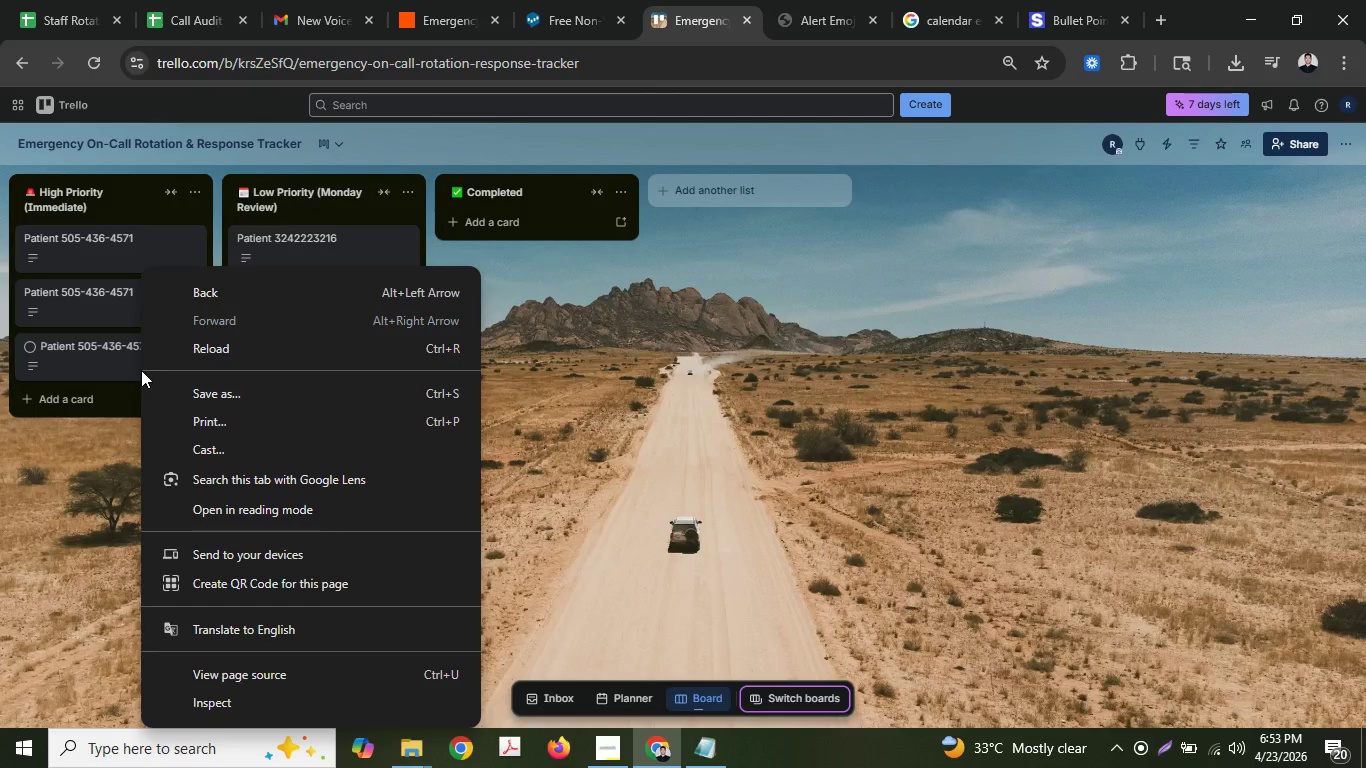 
left_click([122, 364])
 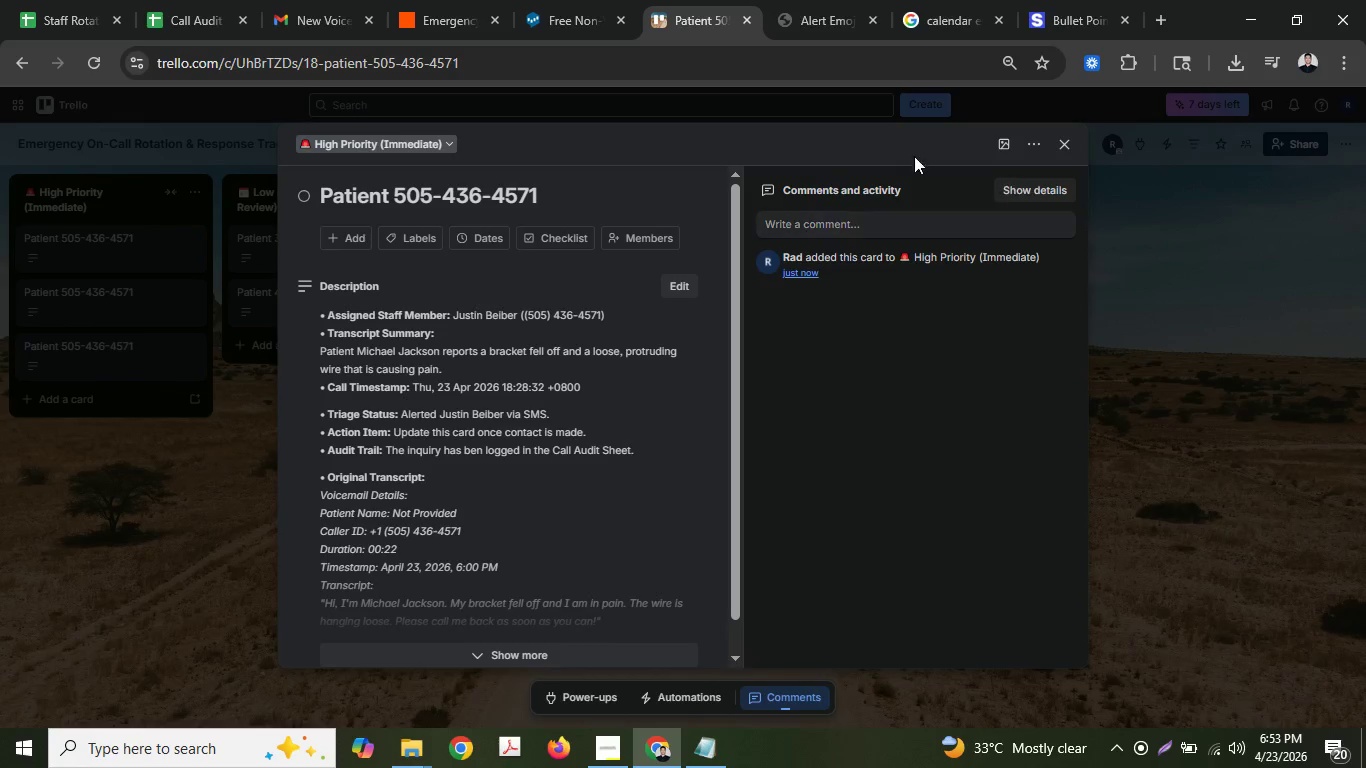 
left_click([1033, 140])
 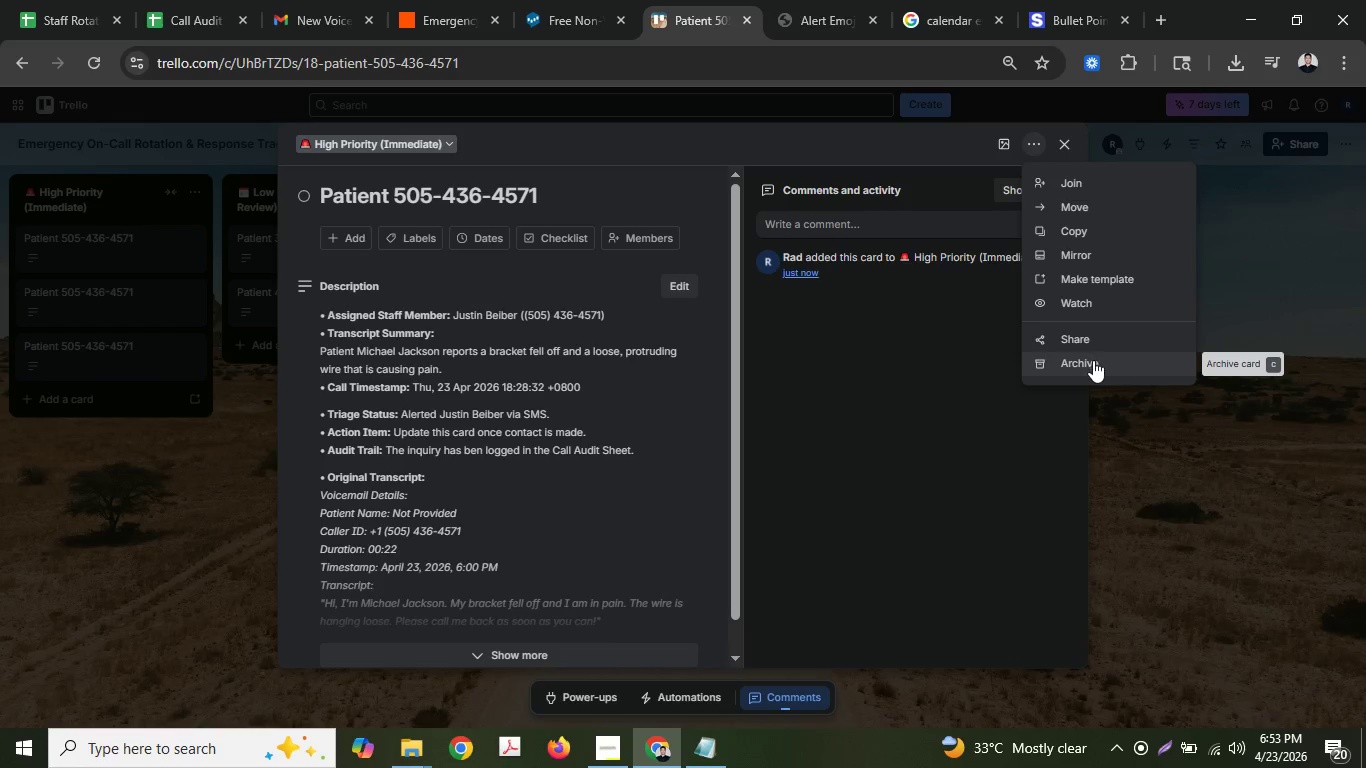 
left_click([1111, 365])
 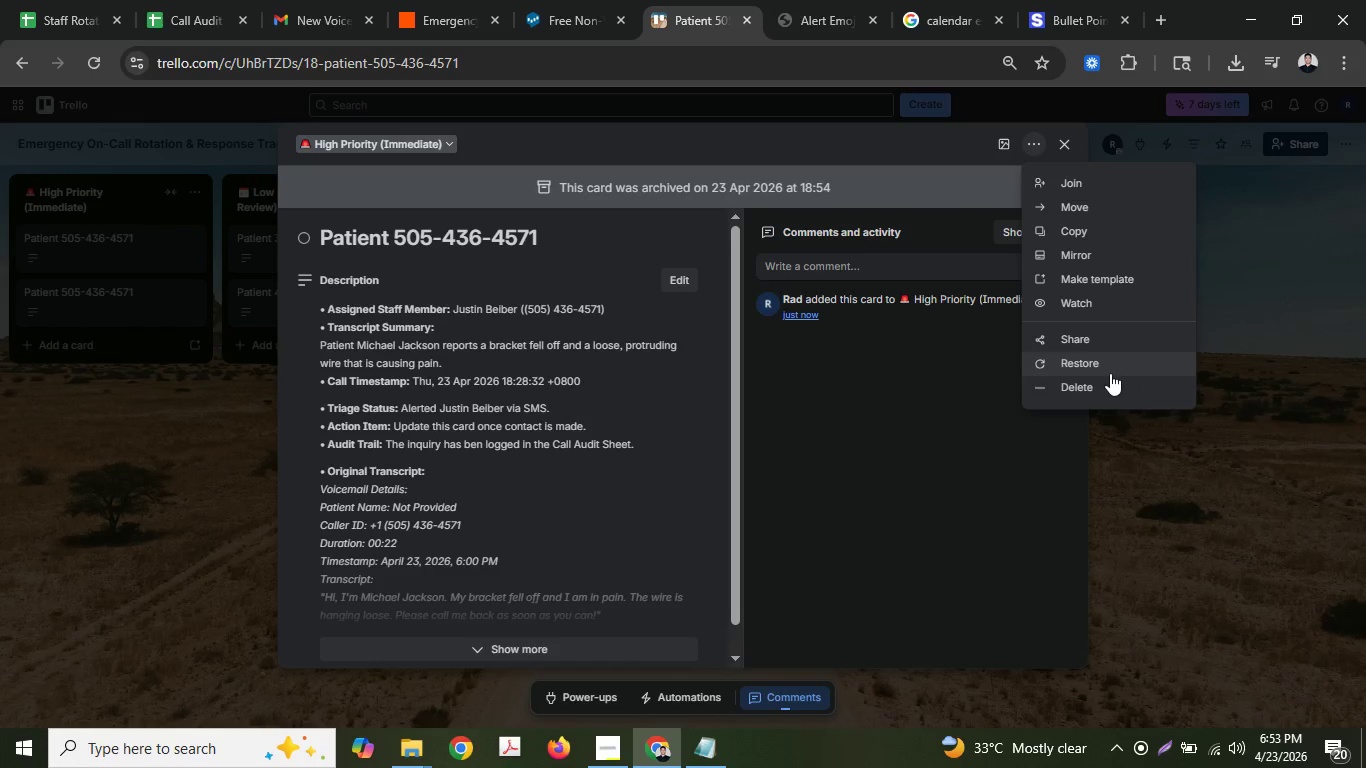 
left_click([1105, 389])
 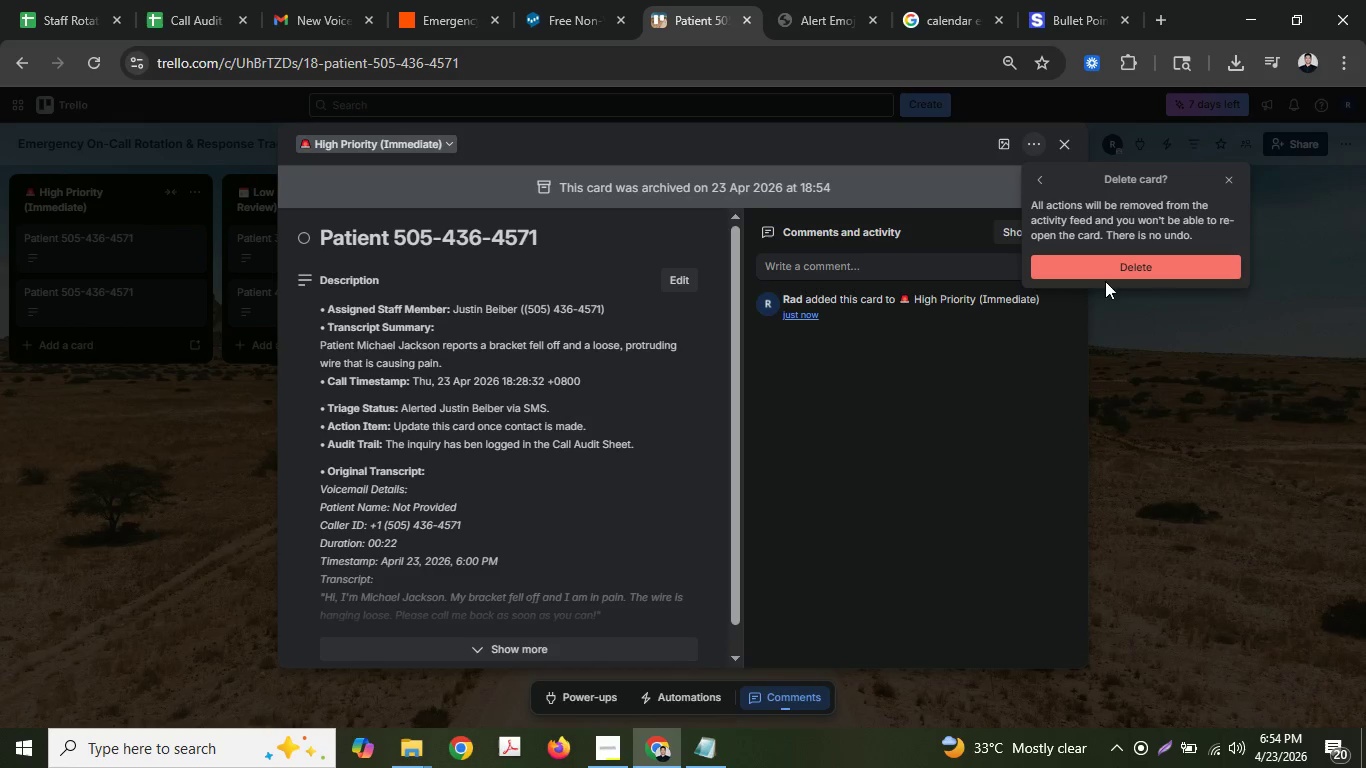 
left_click([1105, 273])
 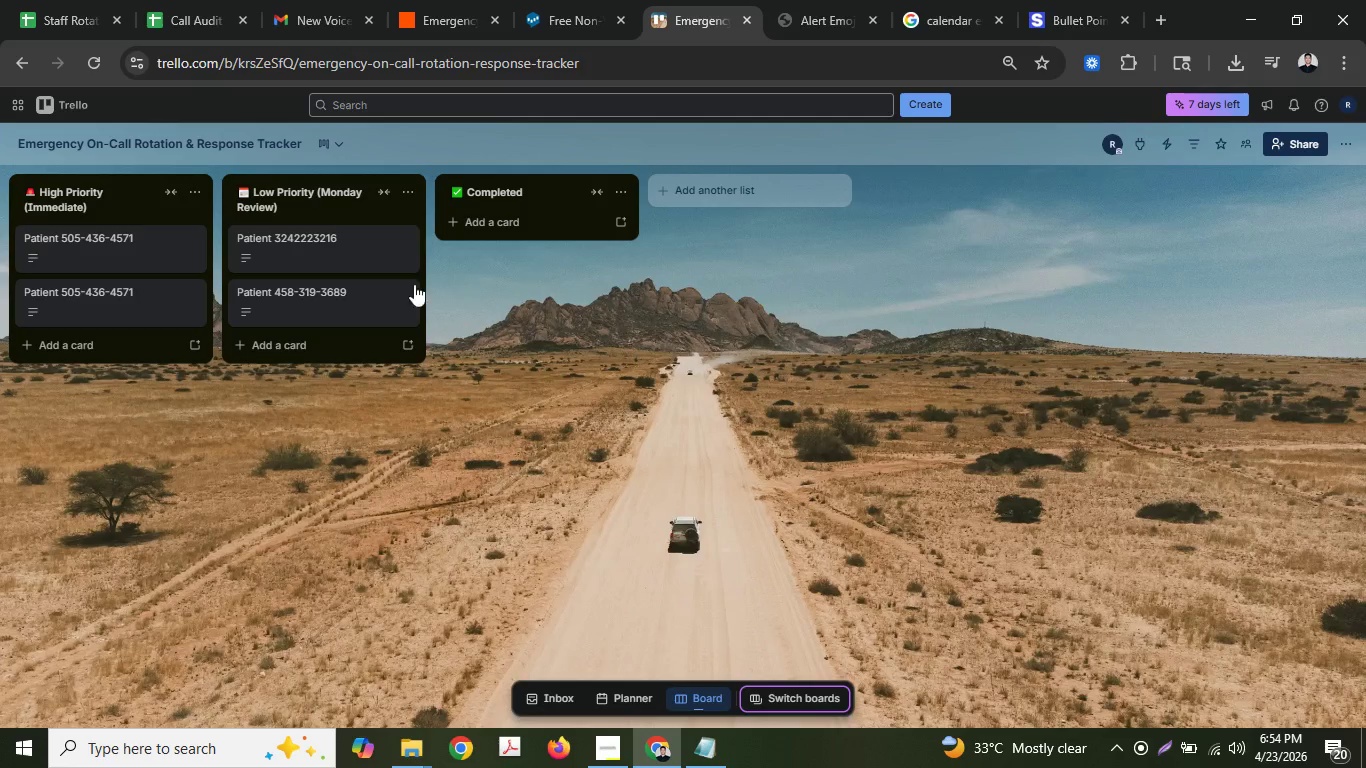 
wait(5.31)
 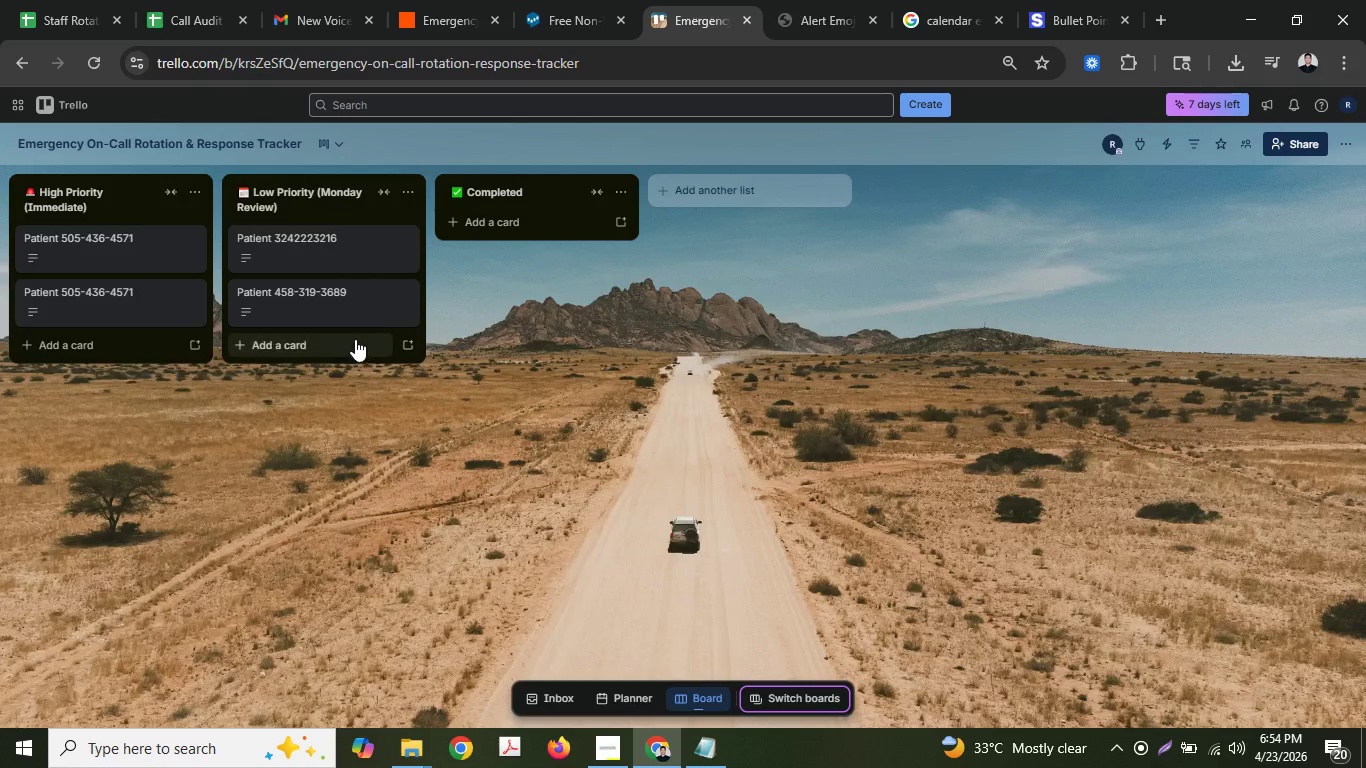 
left_click([362, 280])
 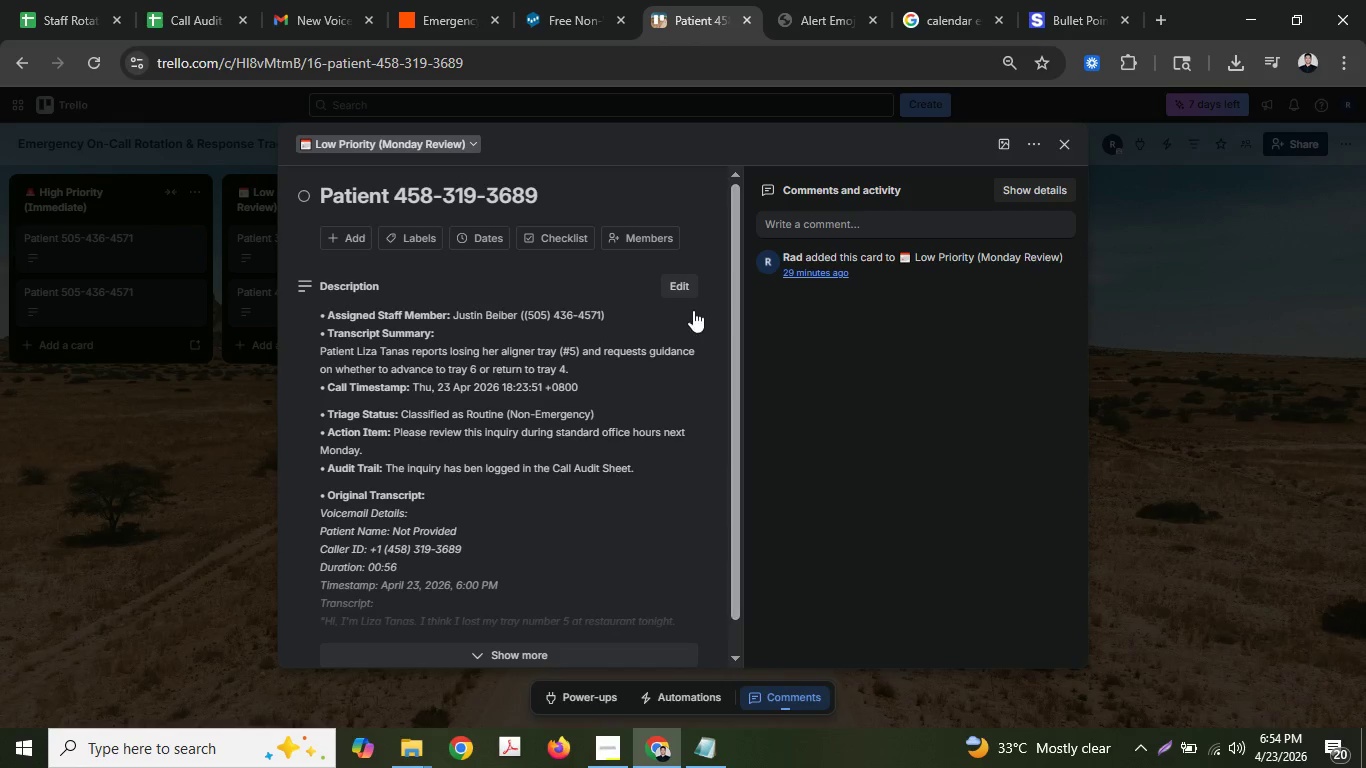 
left_click([826, 0])
 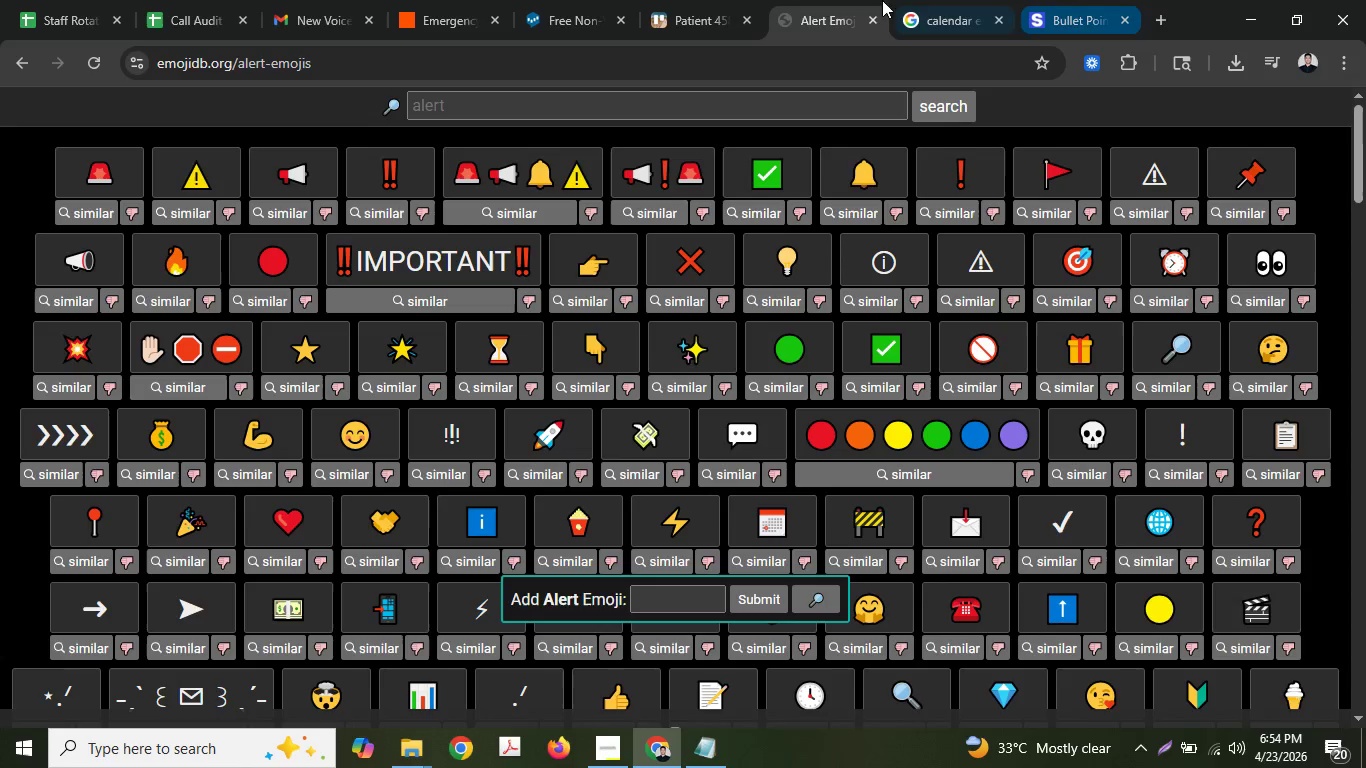 
left_click([675, 0])
 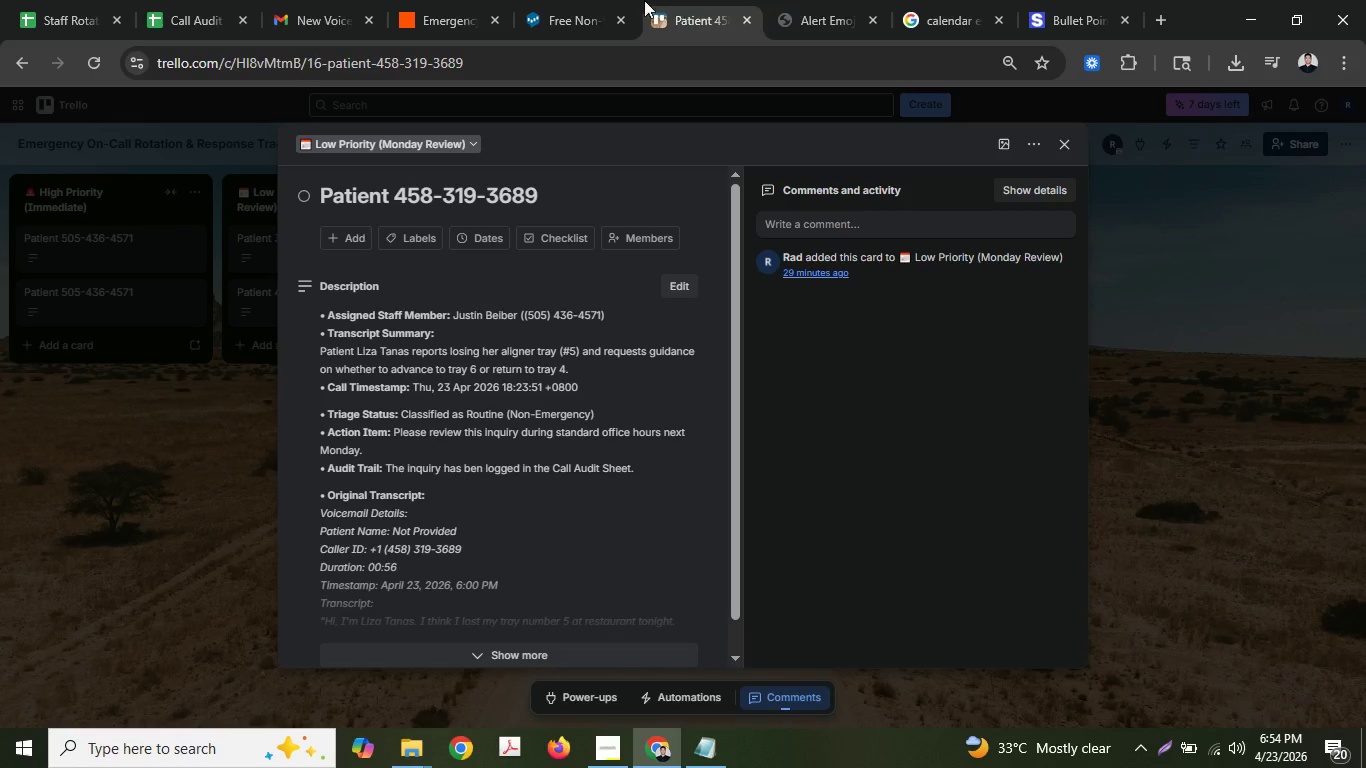 
left_click([573, 0])
 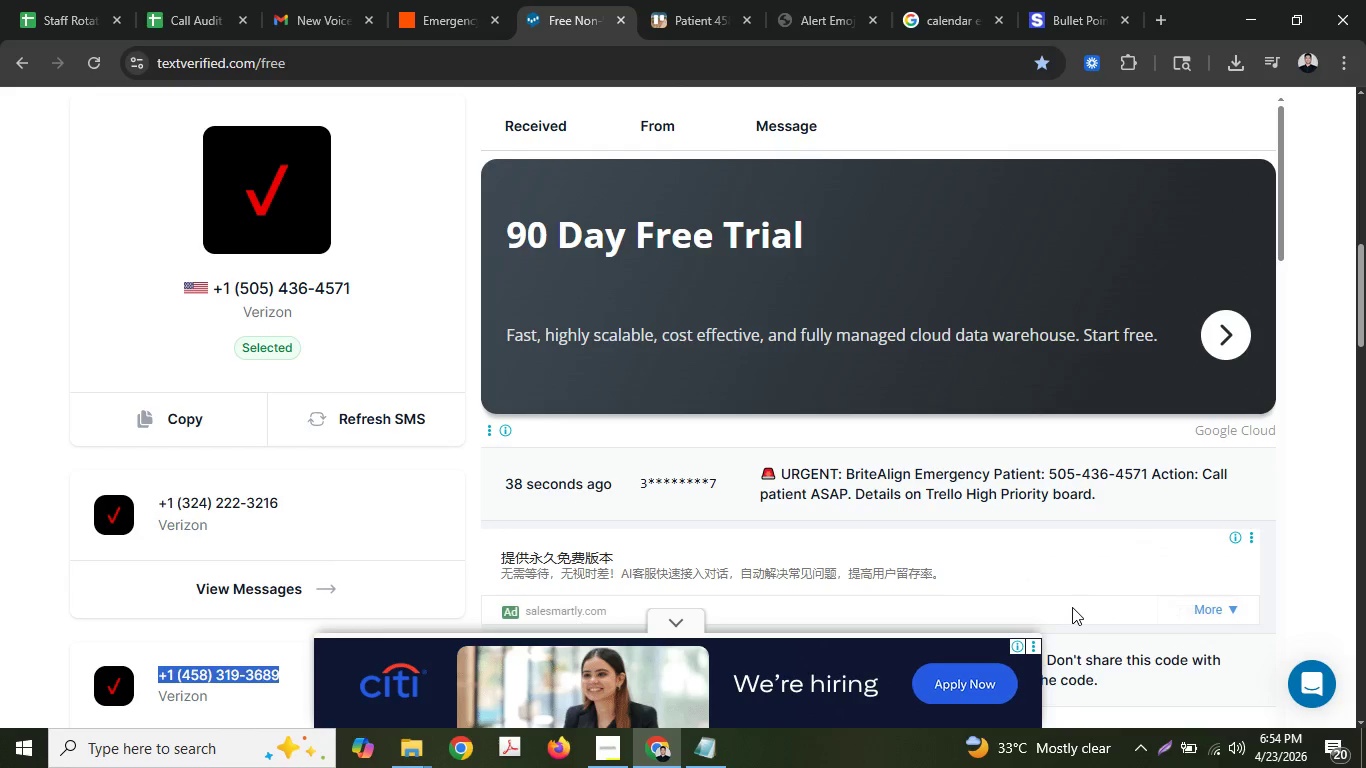 
scroll: coordinate [1066, 602], scroll_direction: up, amount: 1.0
 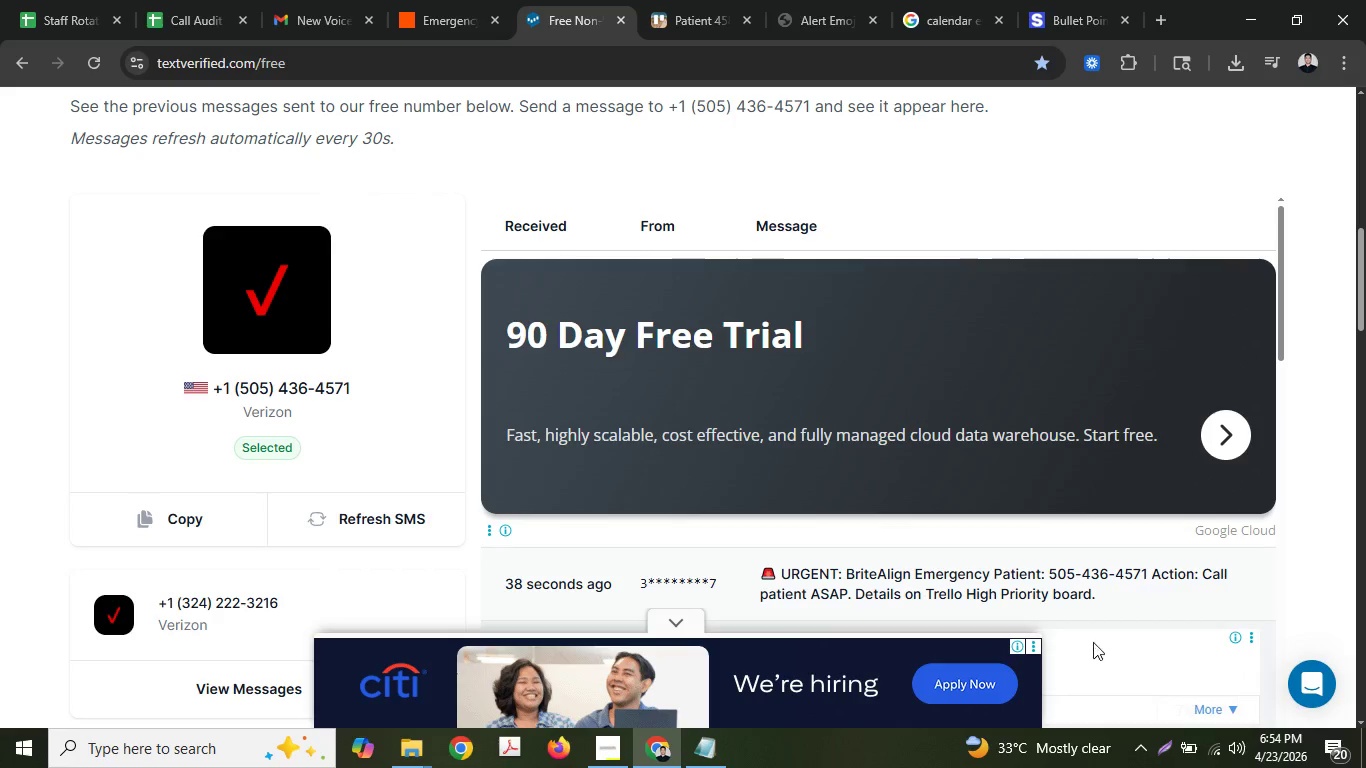 
left_click([1156, 743])
 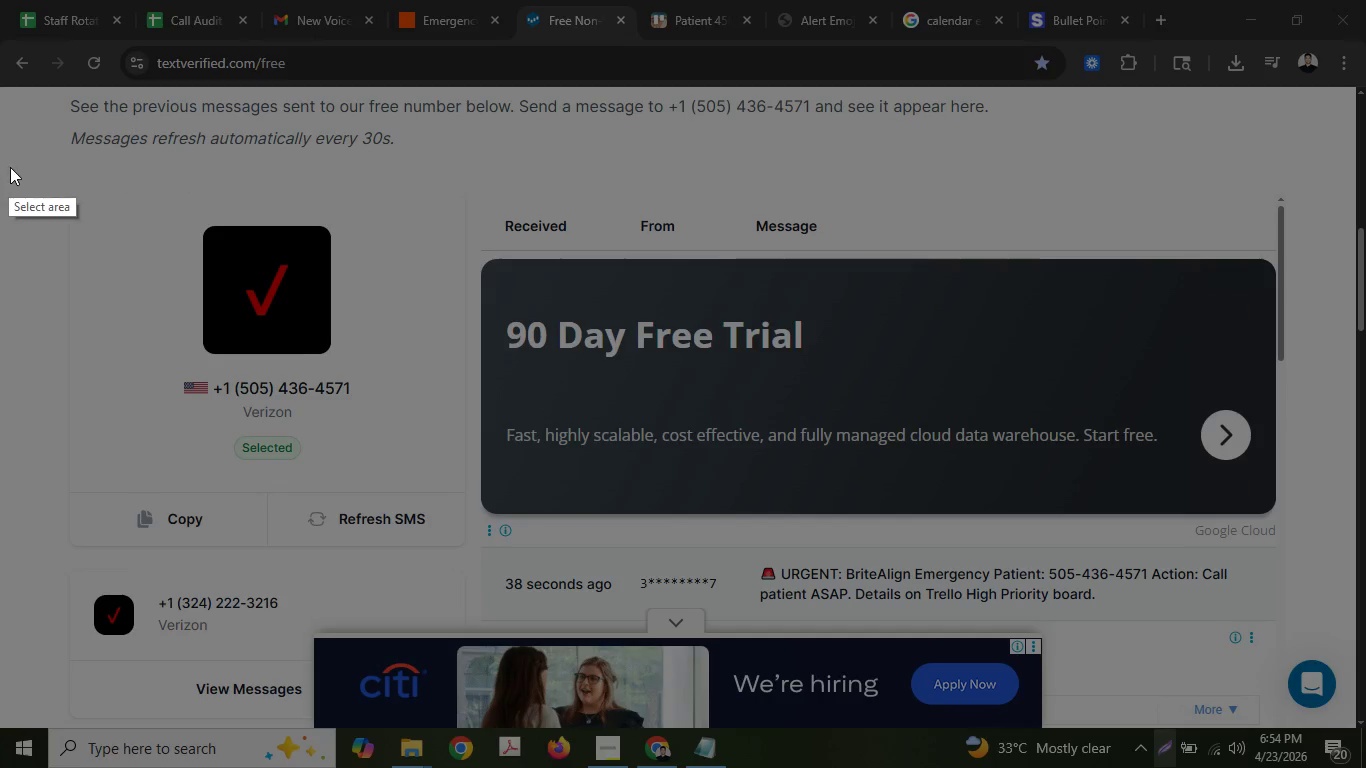 
left_click_drag(start_coordinate=[33, 148], to_coordinate=[1320, 607])
 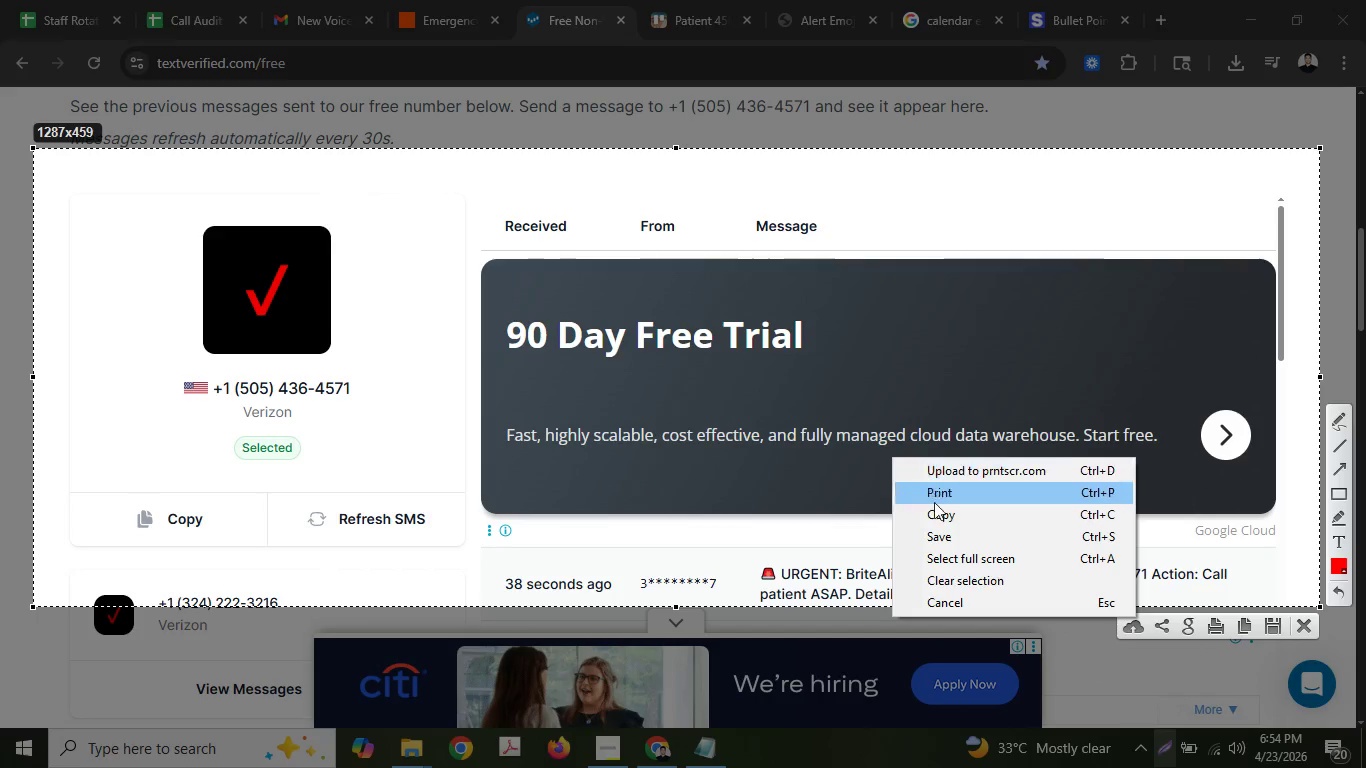 
left_click([954, 534])
 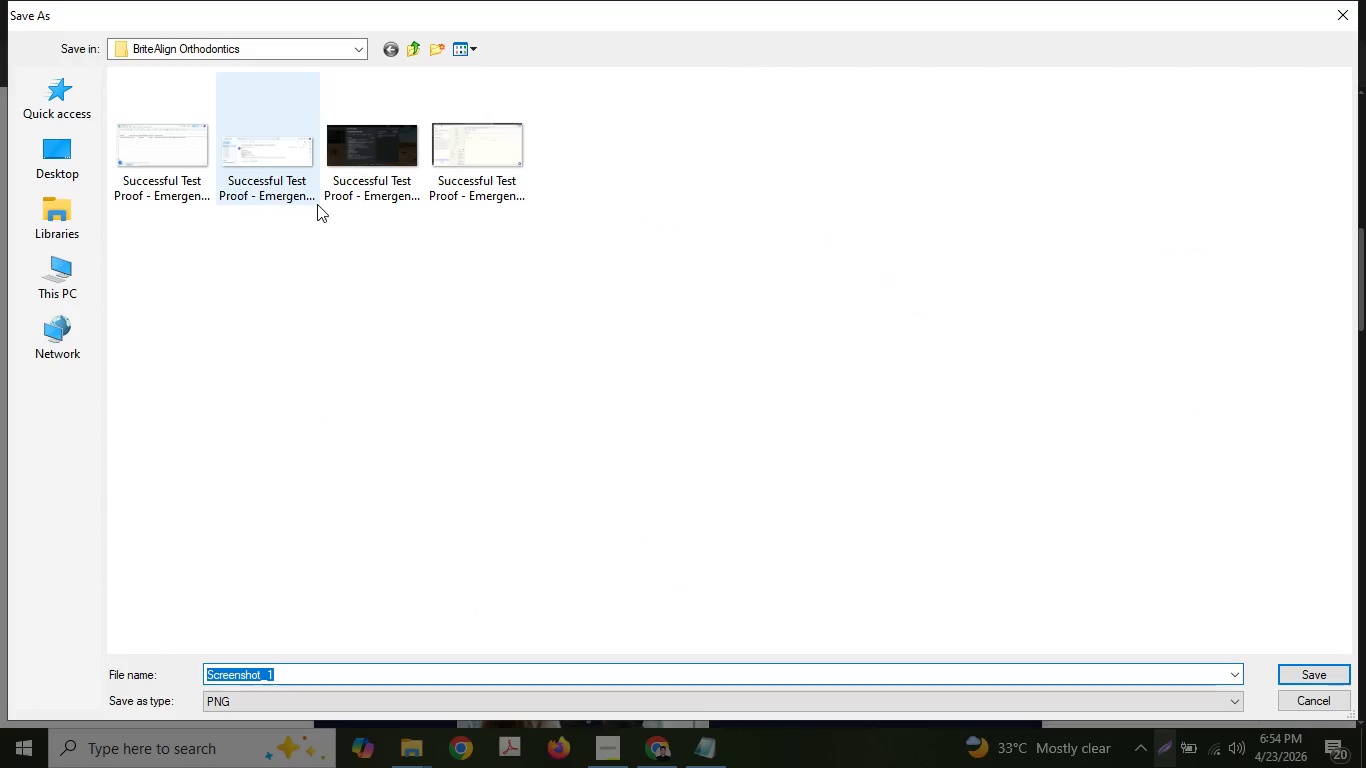 
key(Control+V)
 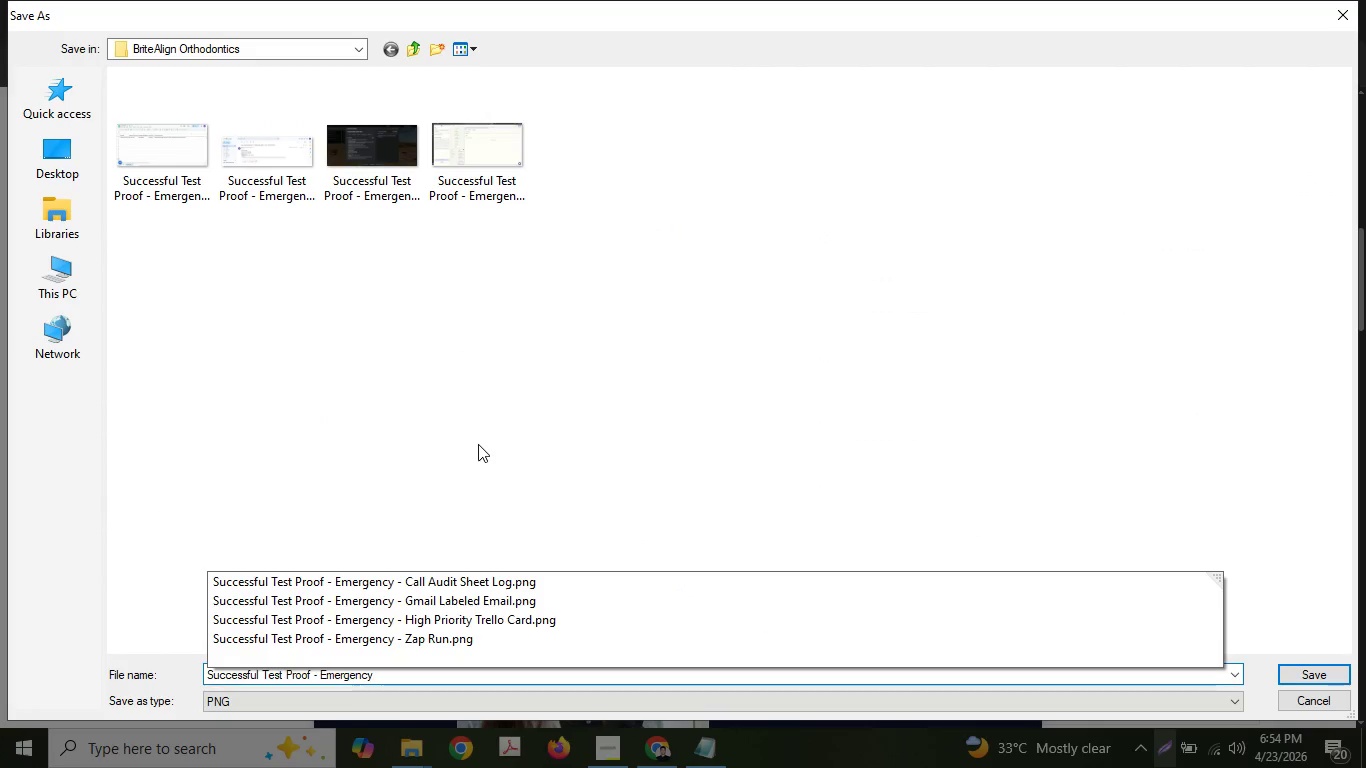 
type( - SMS )
 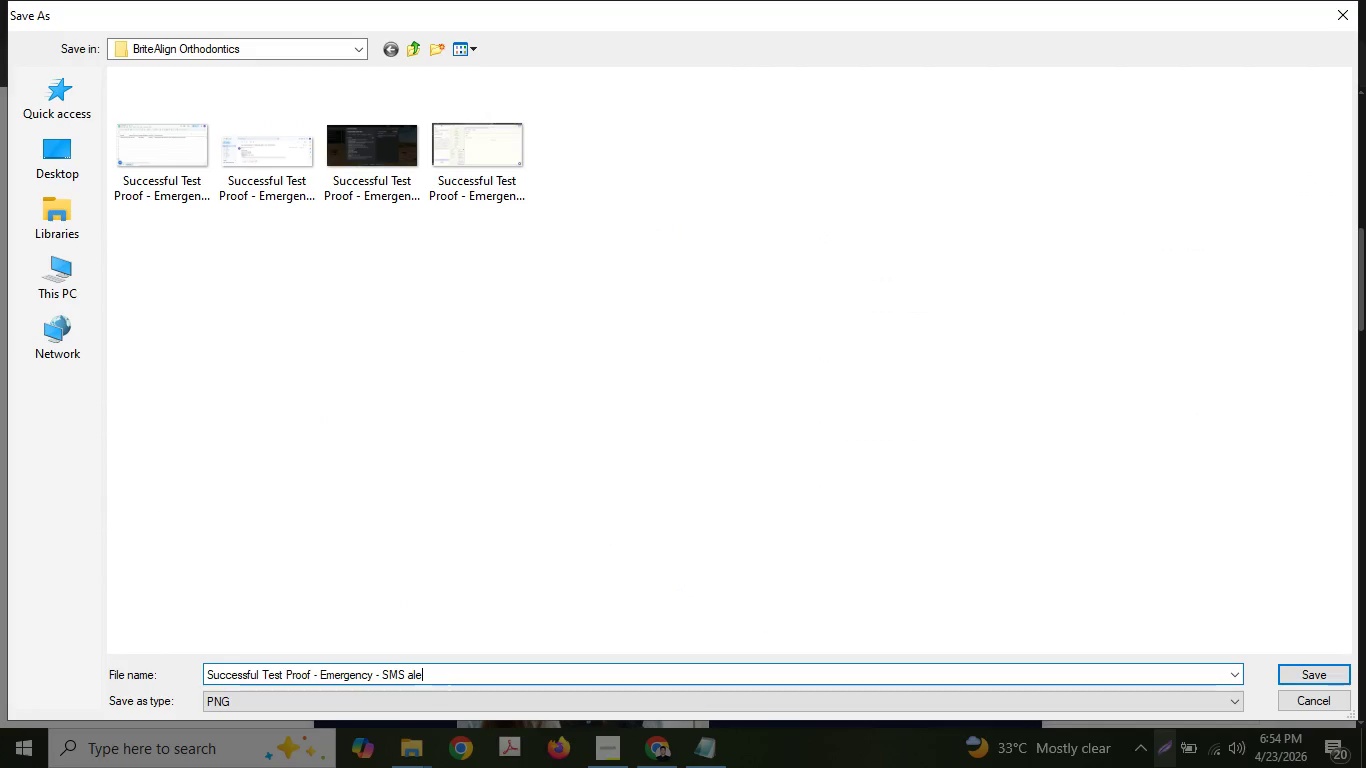 
 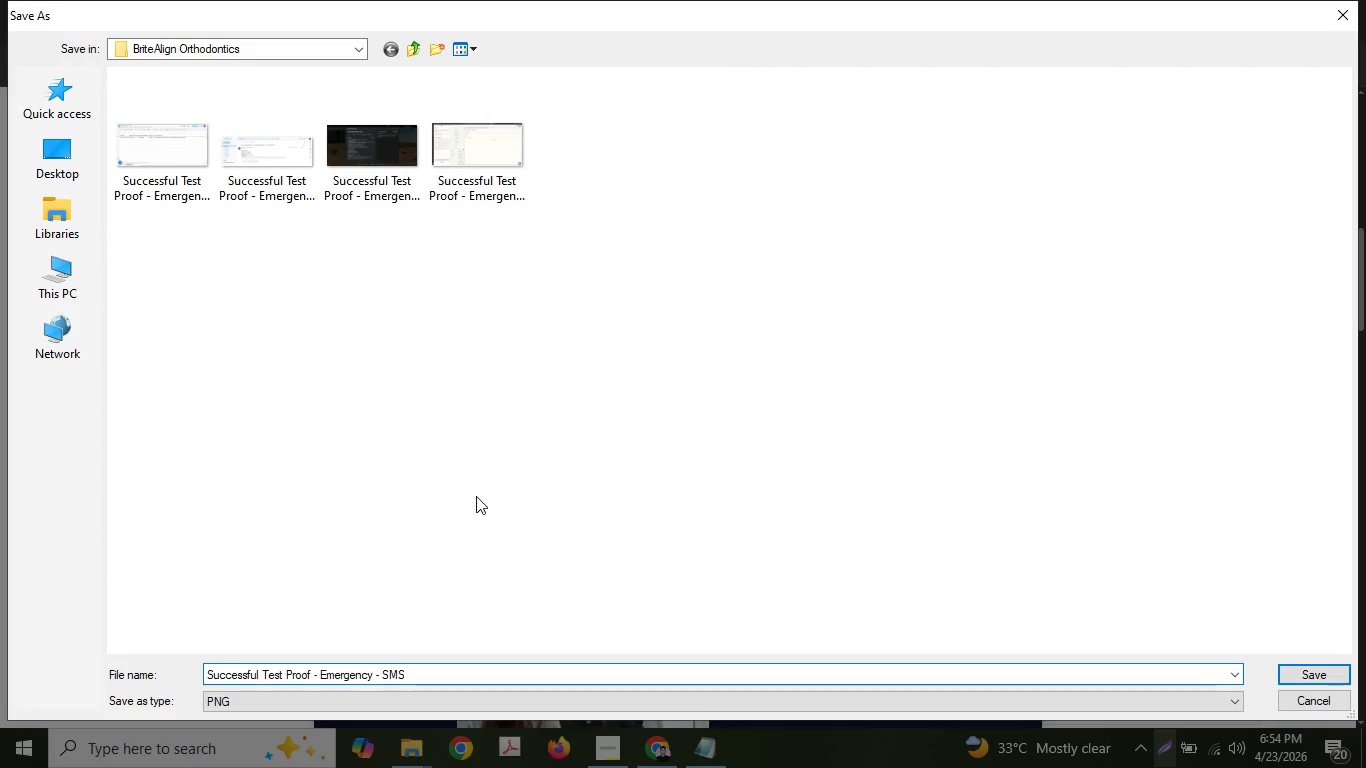 
type(aler)
key(Backspace)
key(Backspace)
key(Backspace)
key(Backspace)
type(Alert to)
 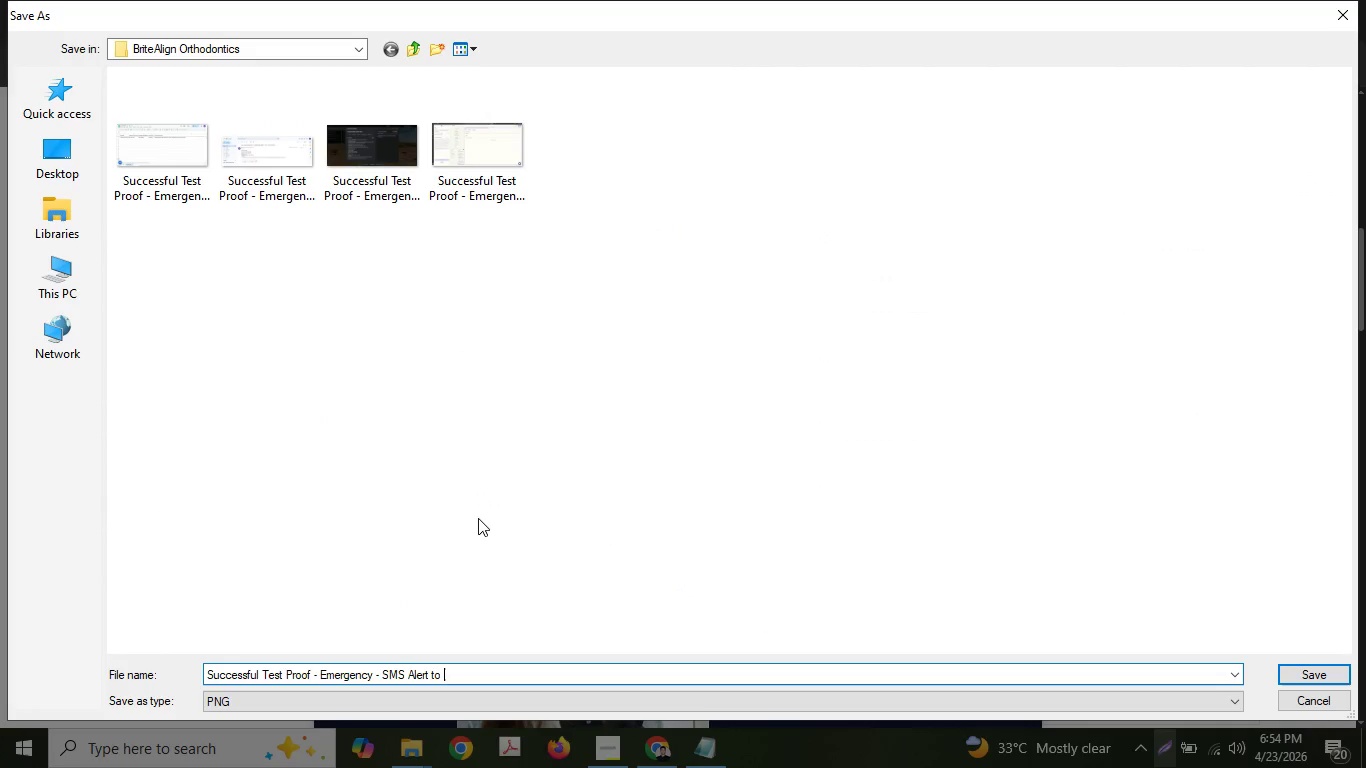 
 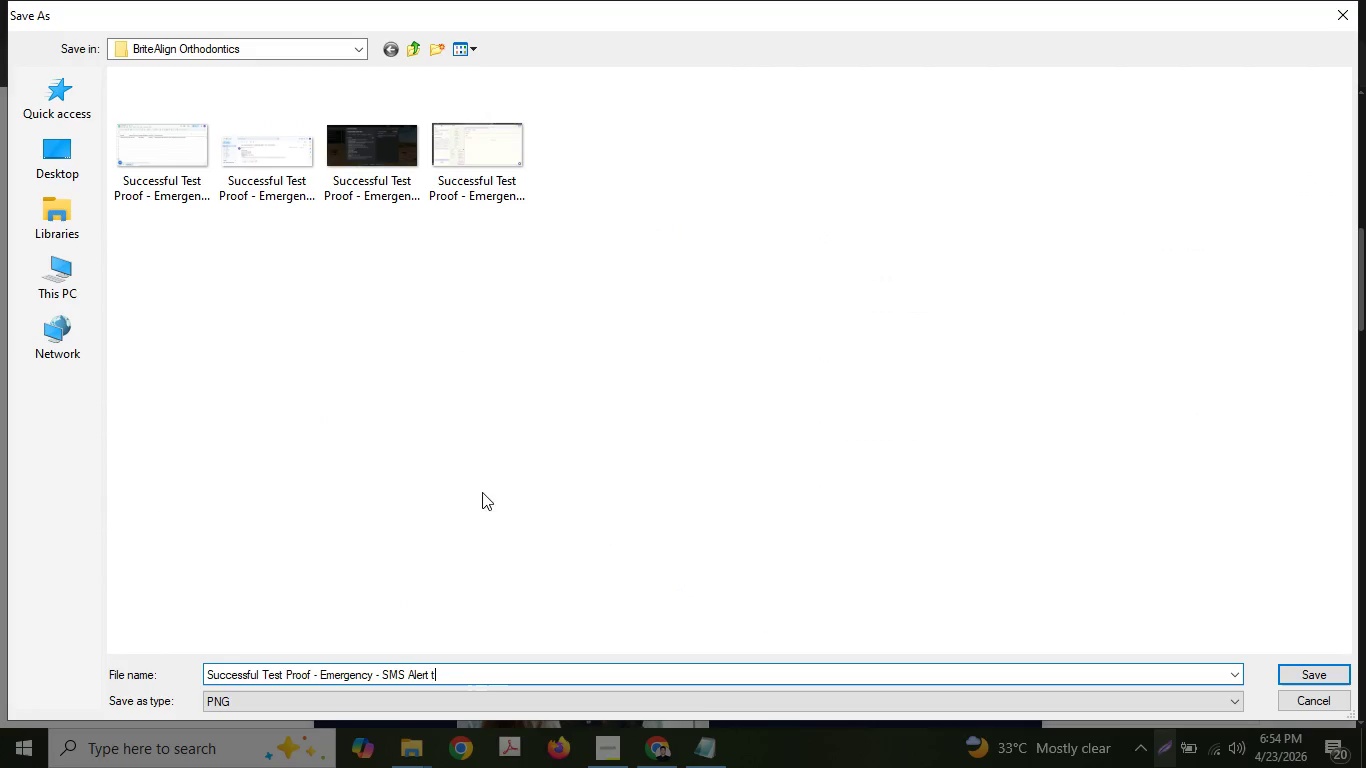 
type( On-Call S)
 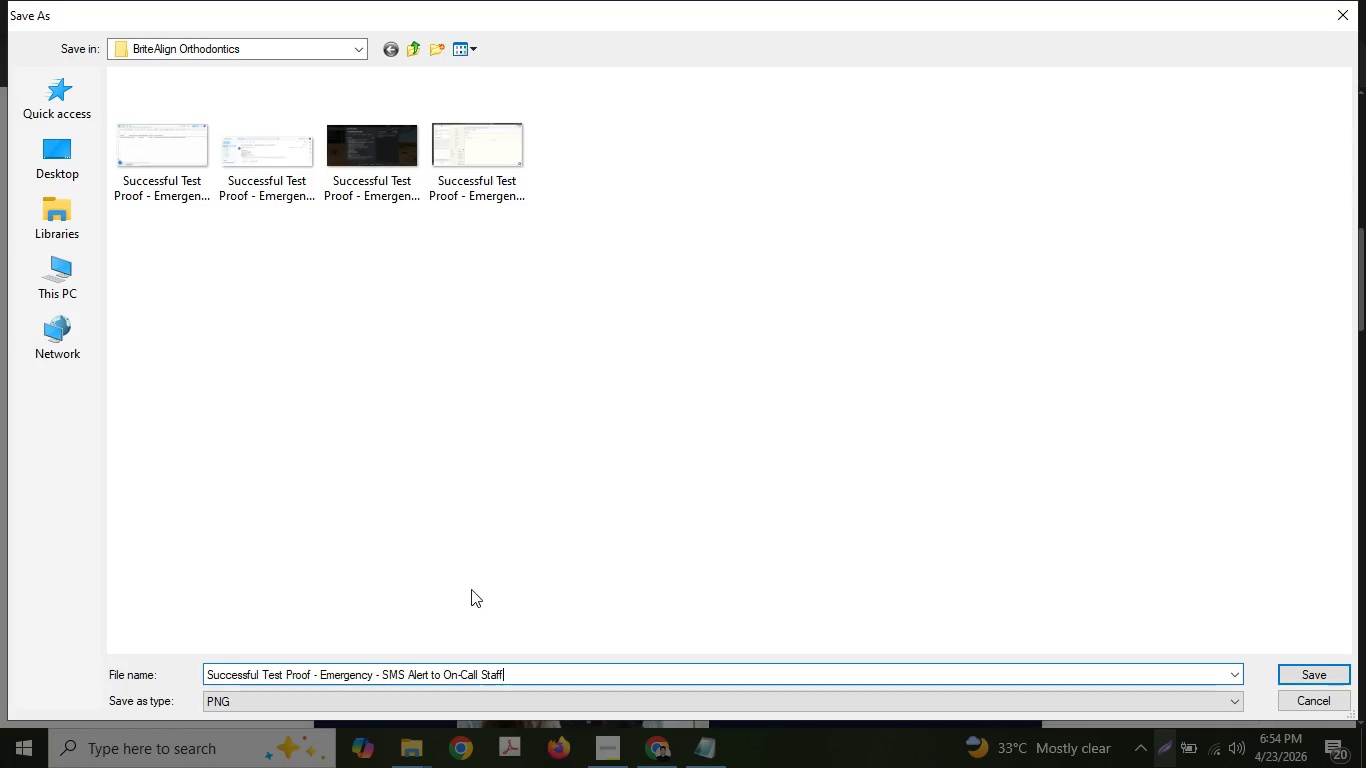 
 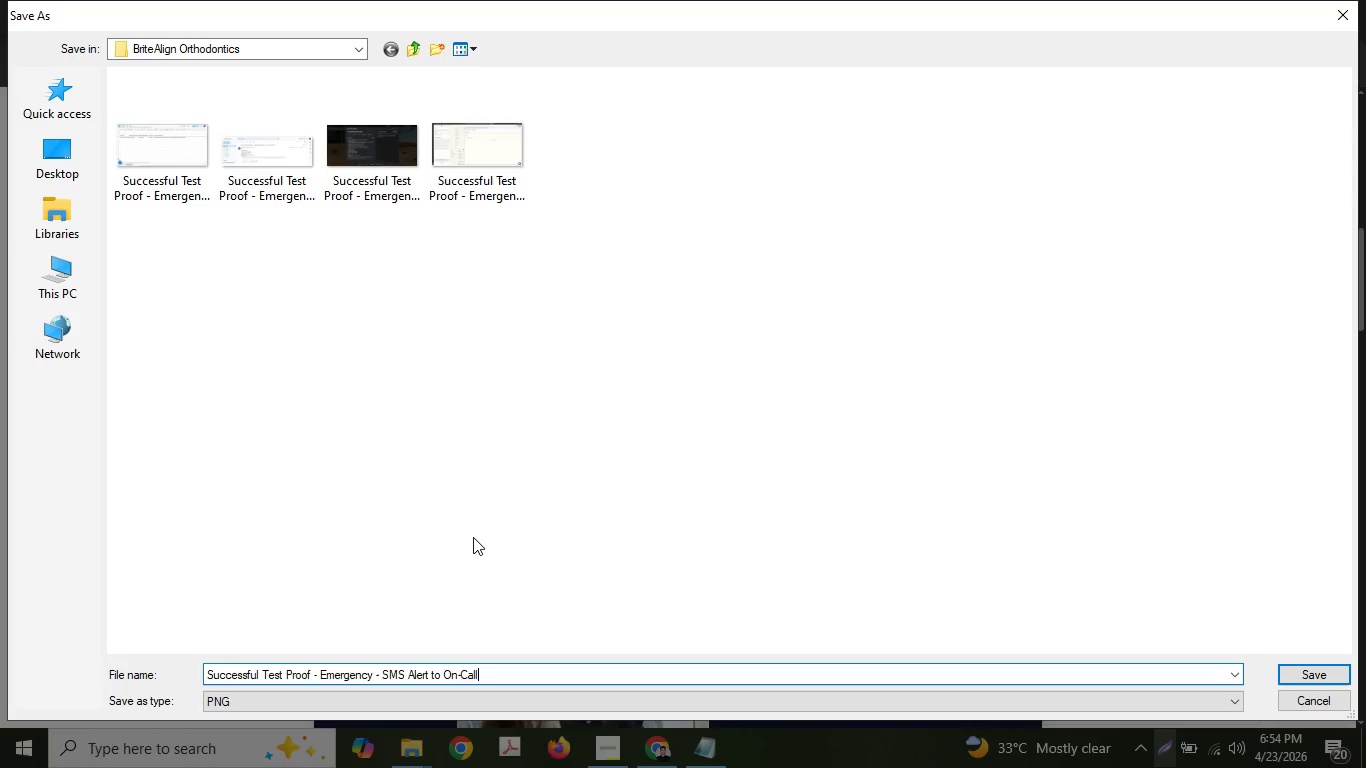 
type(taff Member)
 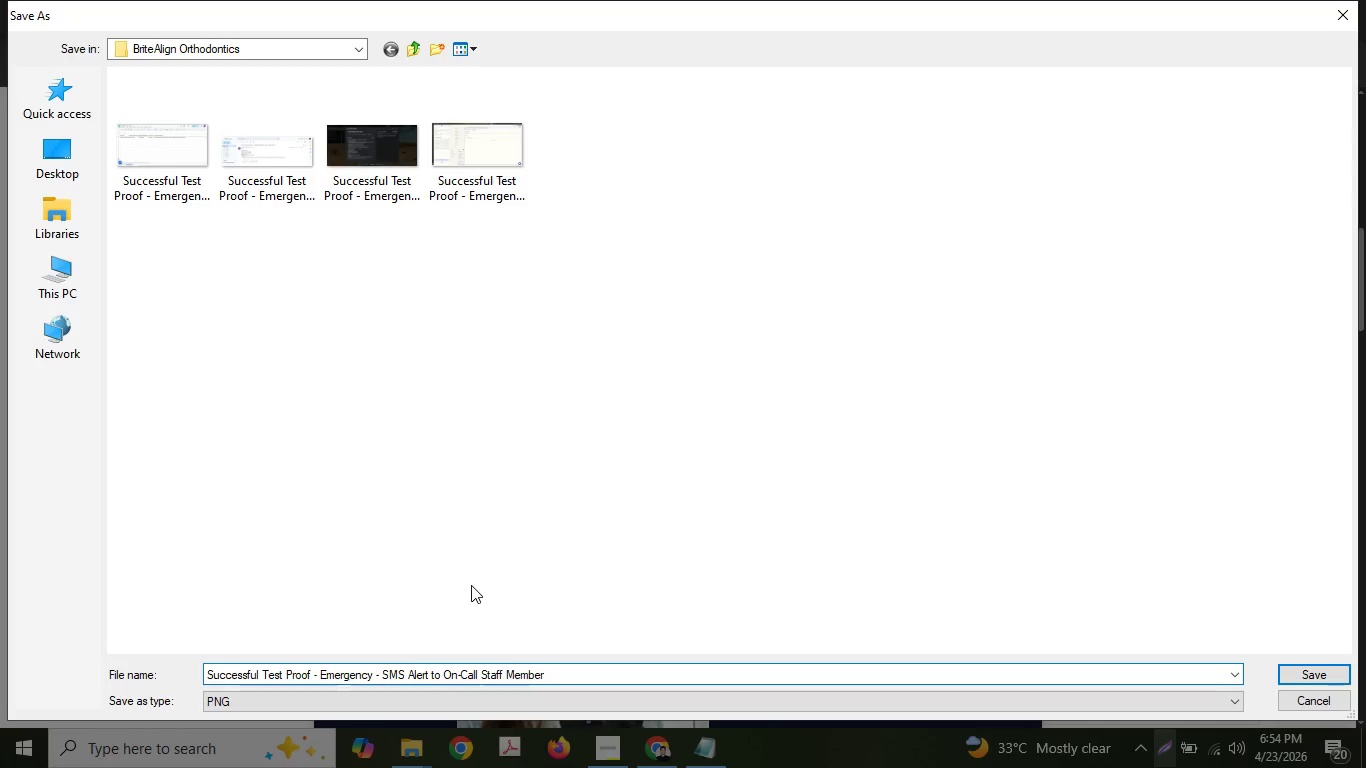 
key(Enter)
 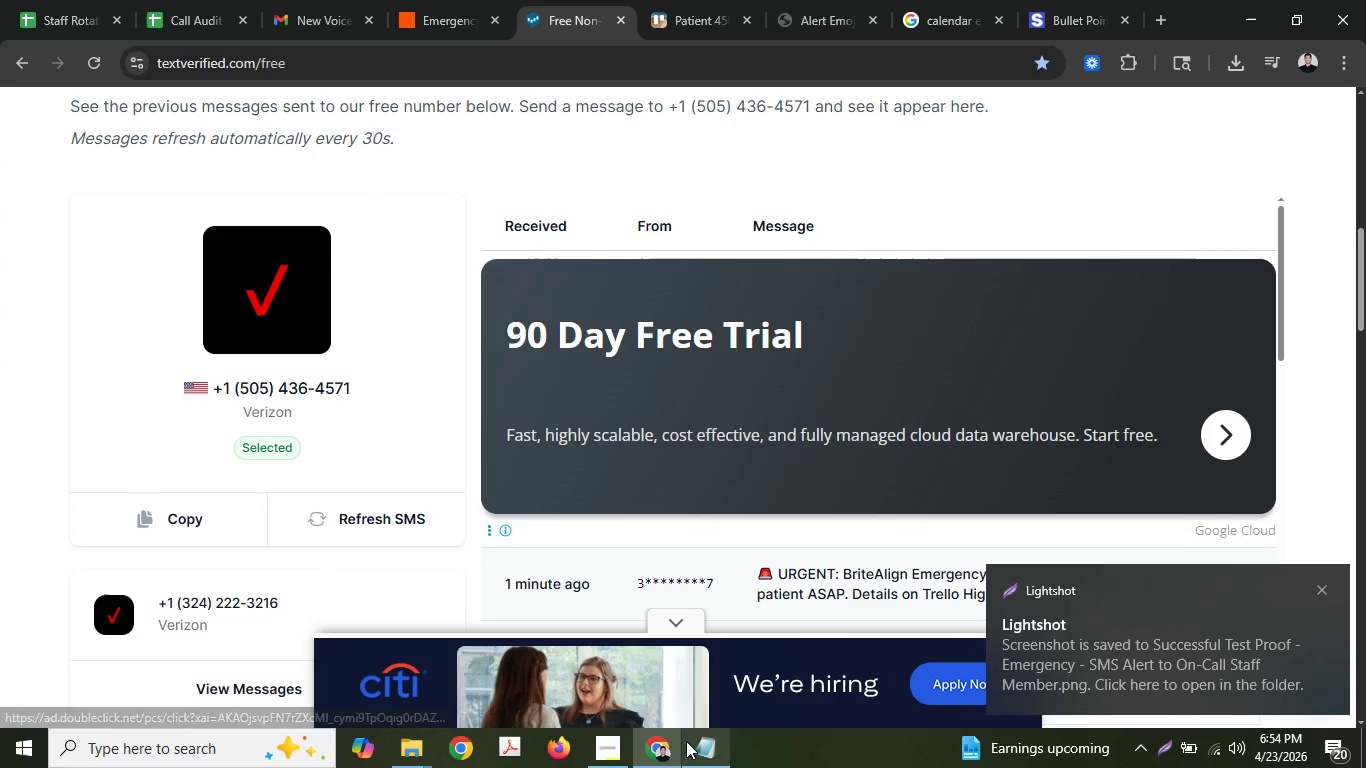 
left_click([331, 0])
 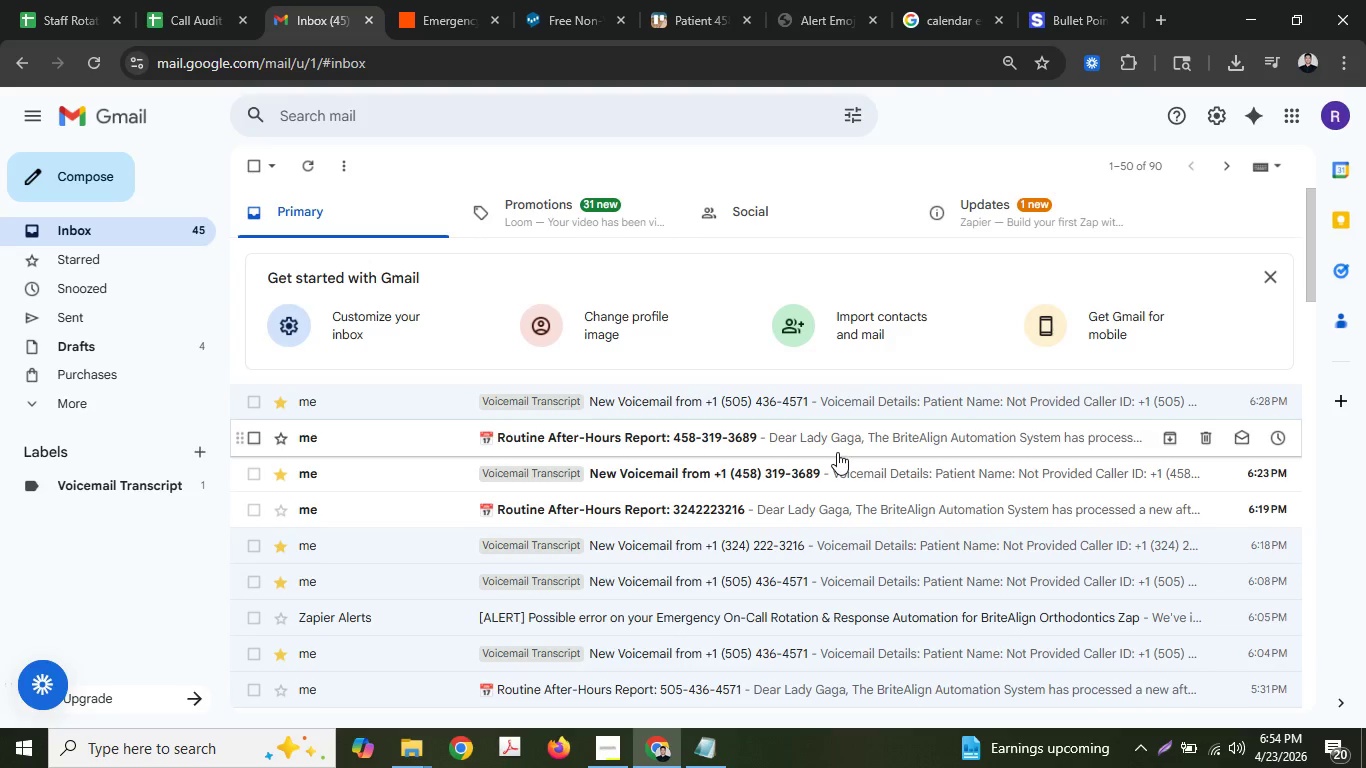 
wait(9.03)
 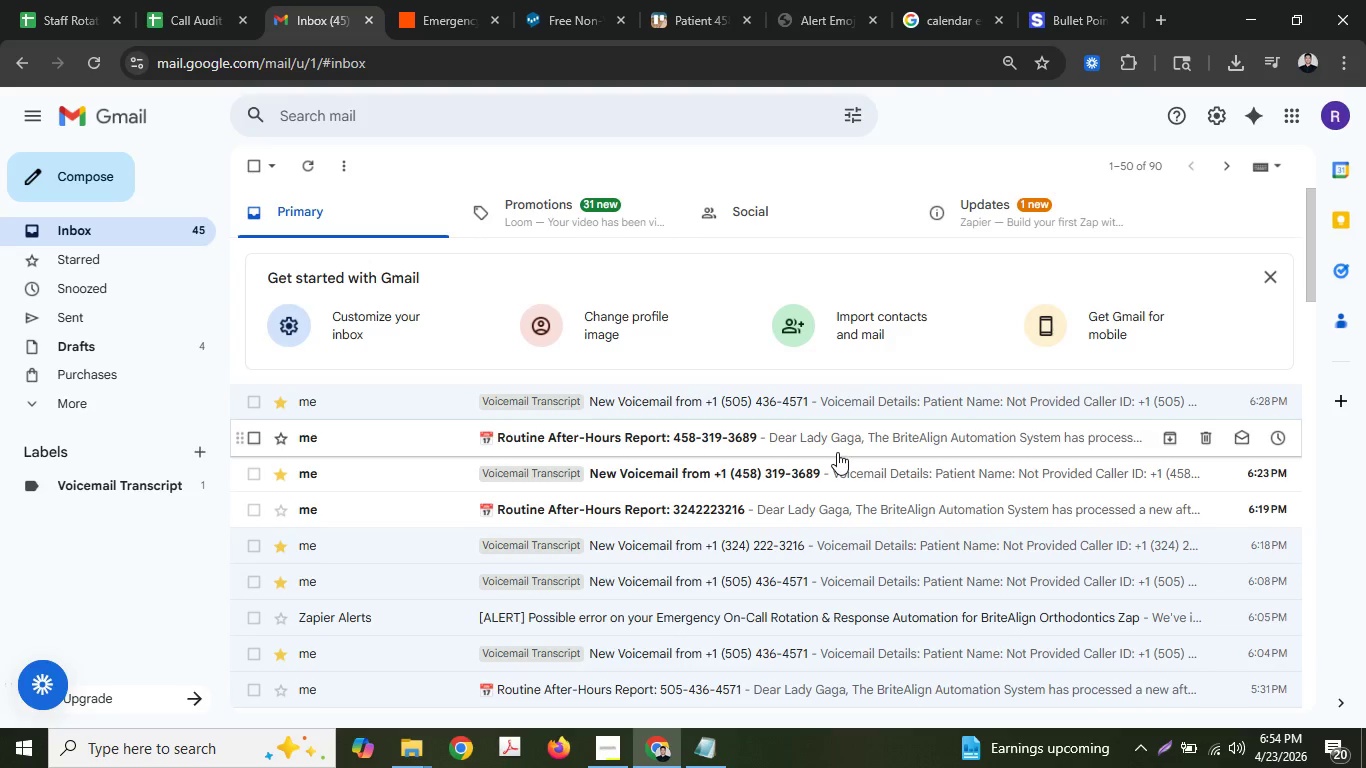 
left_click([305, 164])
 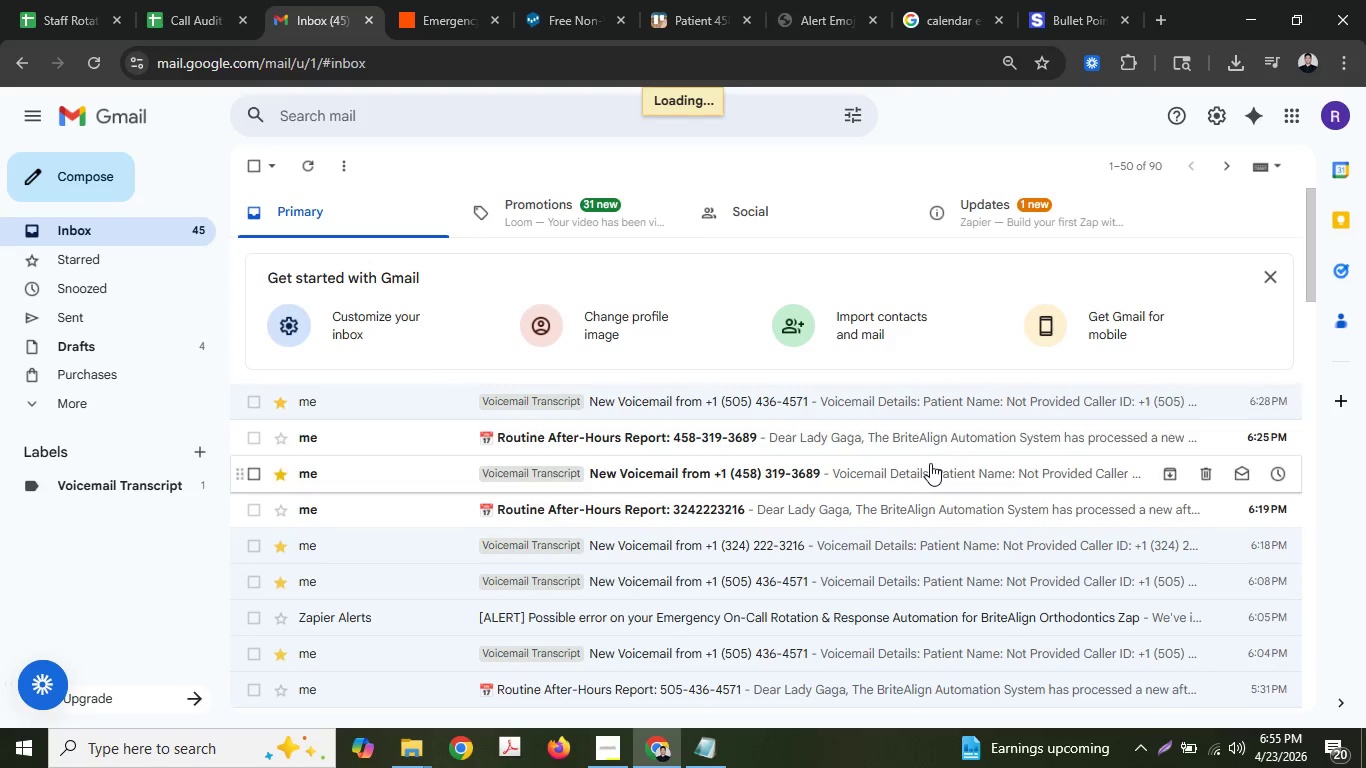 
left_click([904, 473])
 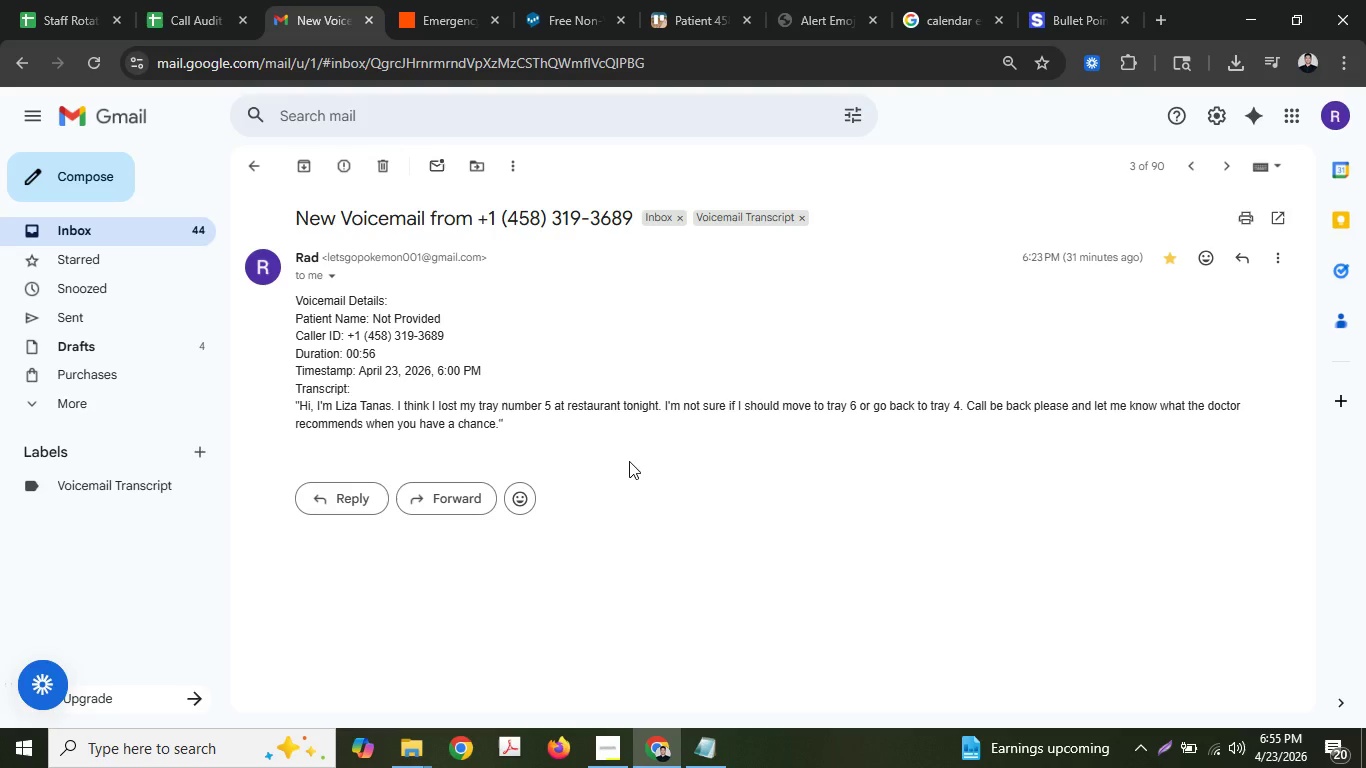 
wait(8.73)
 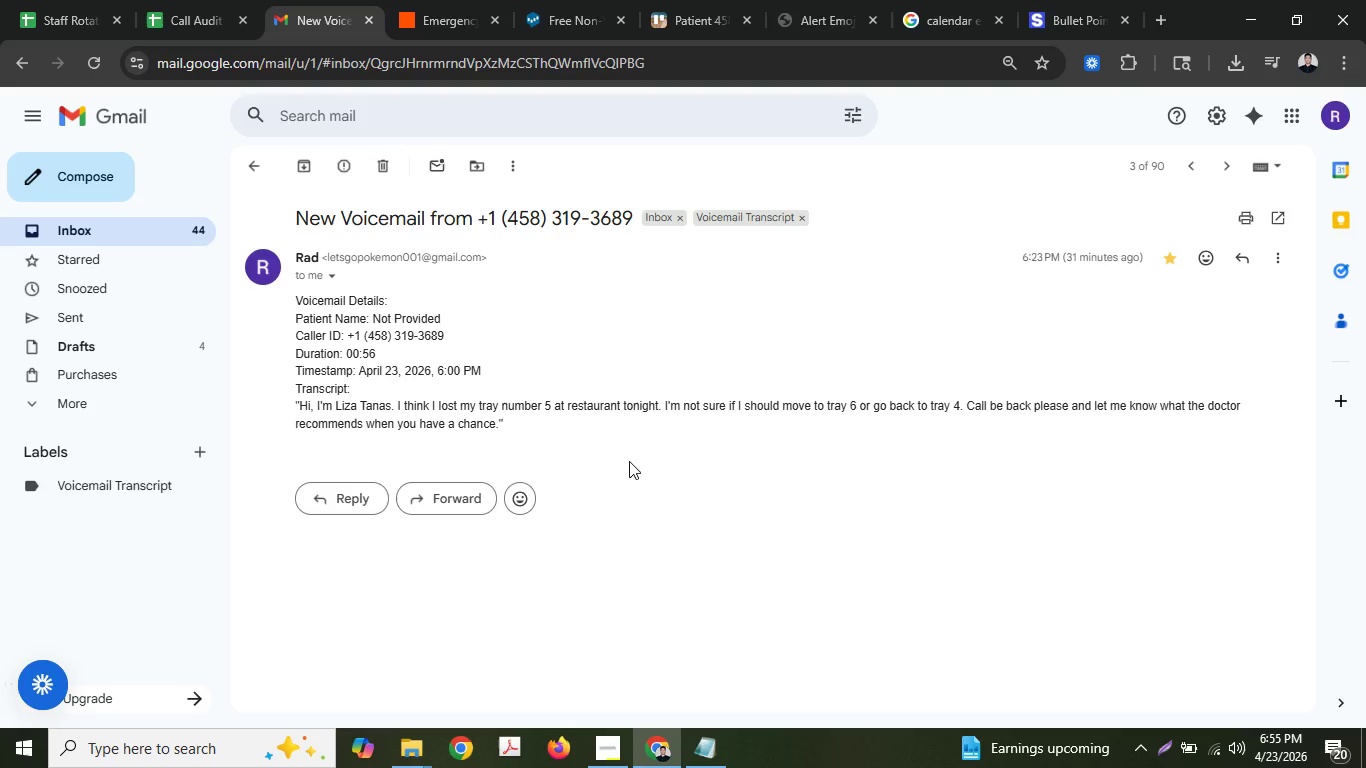 
left_click([602, 752])